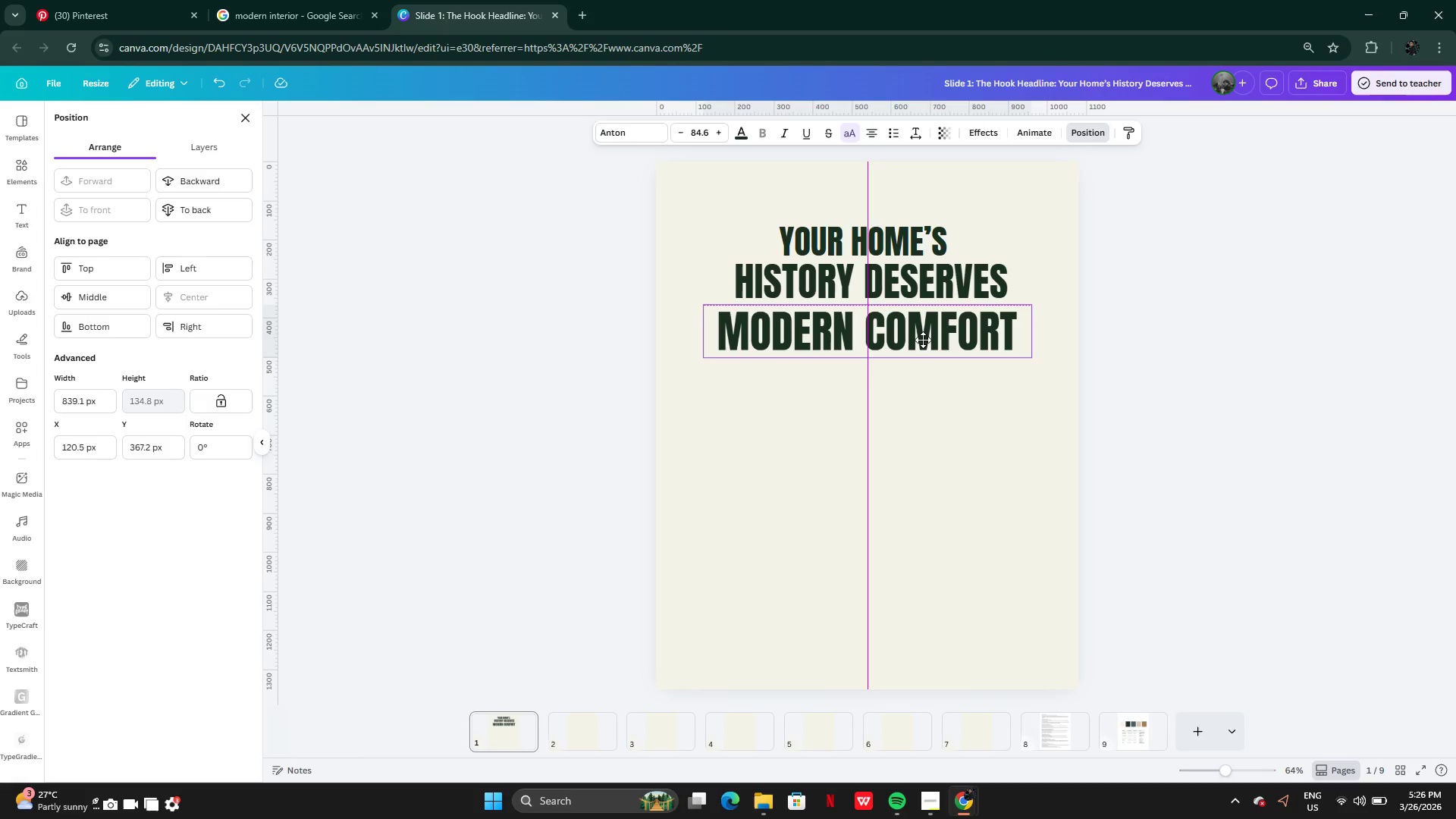 
wait(5.05)
 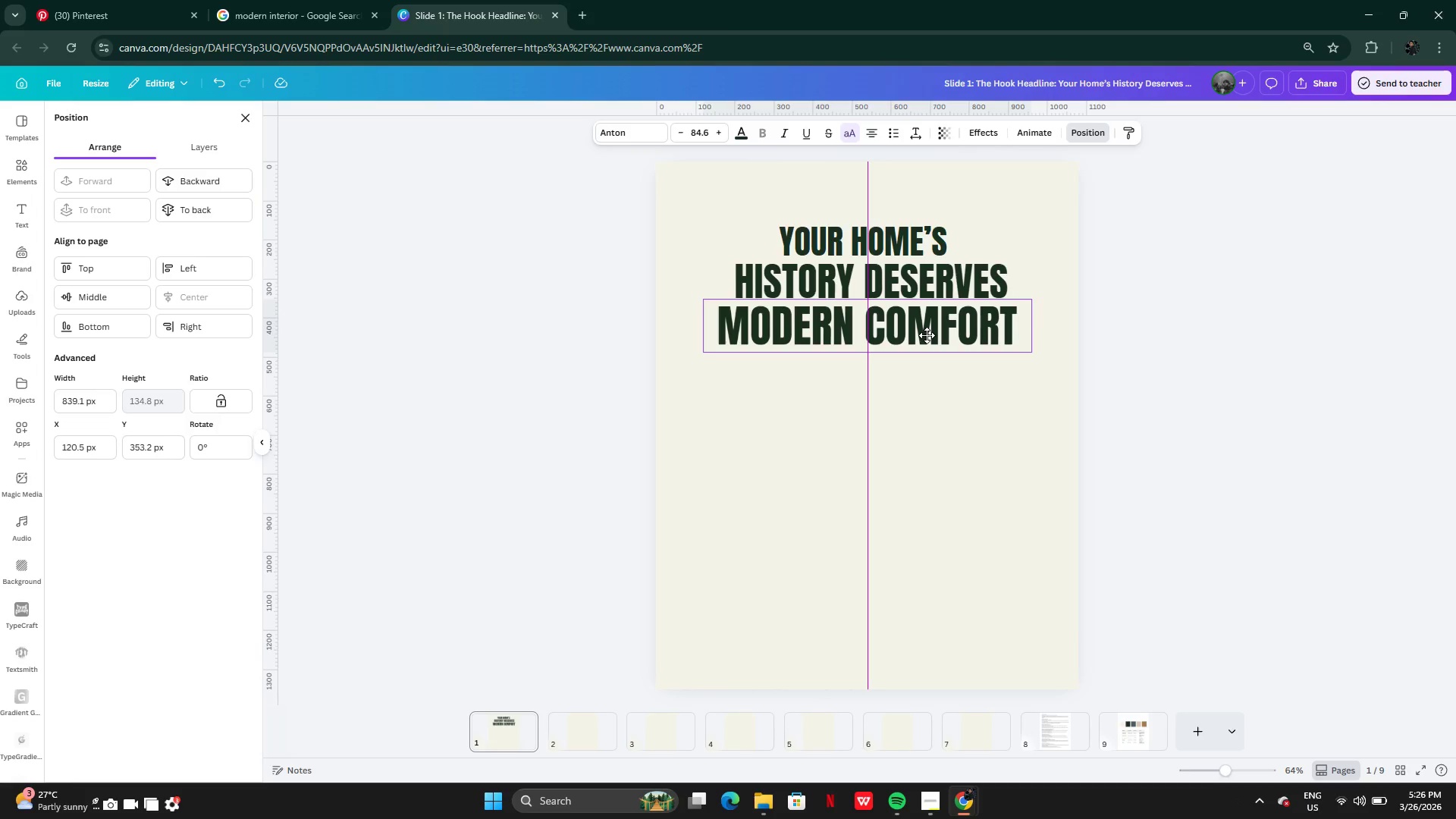 
left_click([902, 388])
 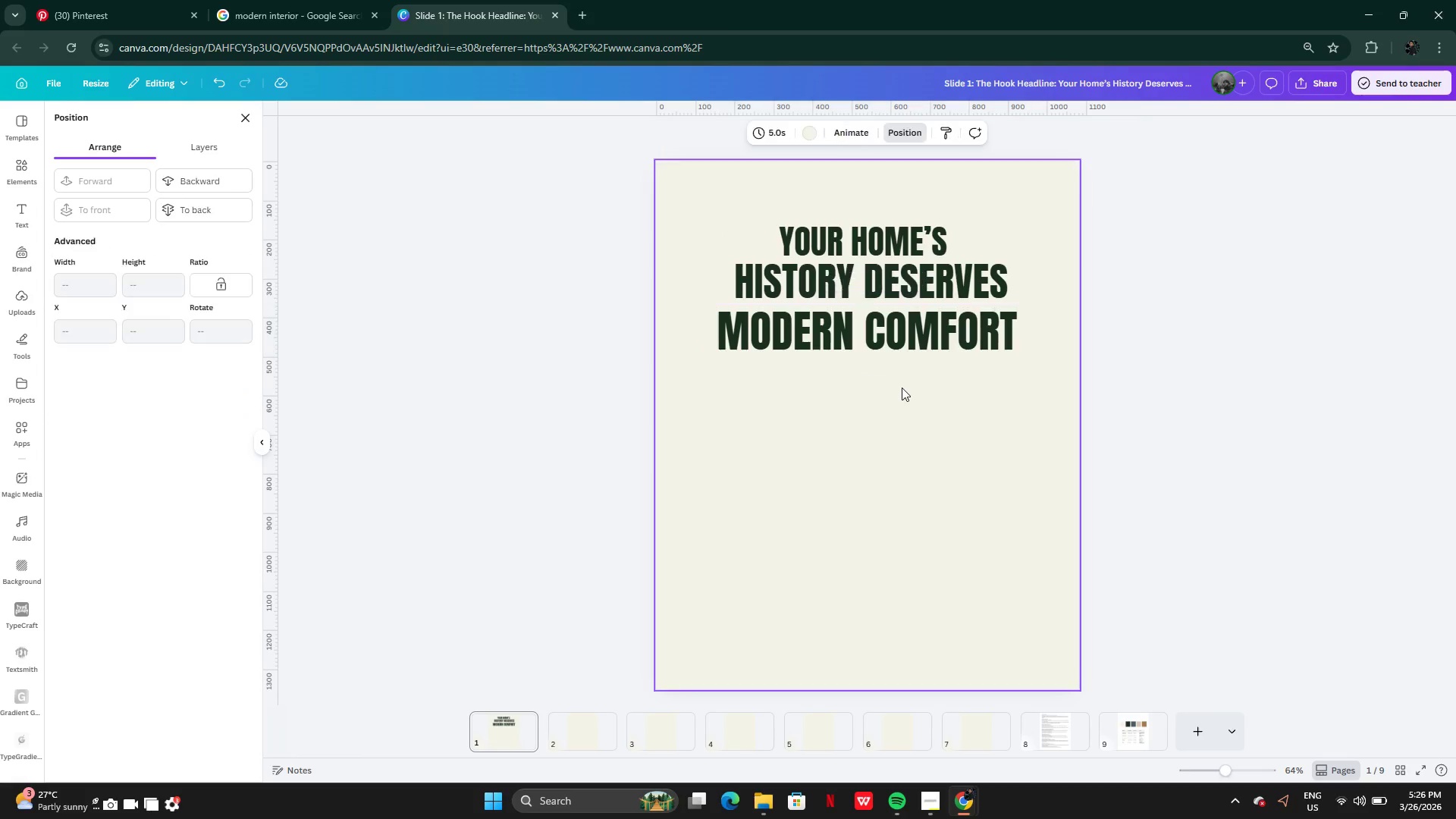 
left_click_drag(start_coordinate=[902, 388], to_coordinate=[892, 228])
 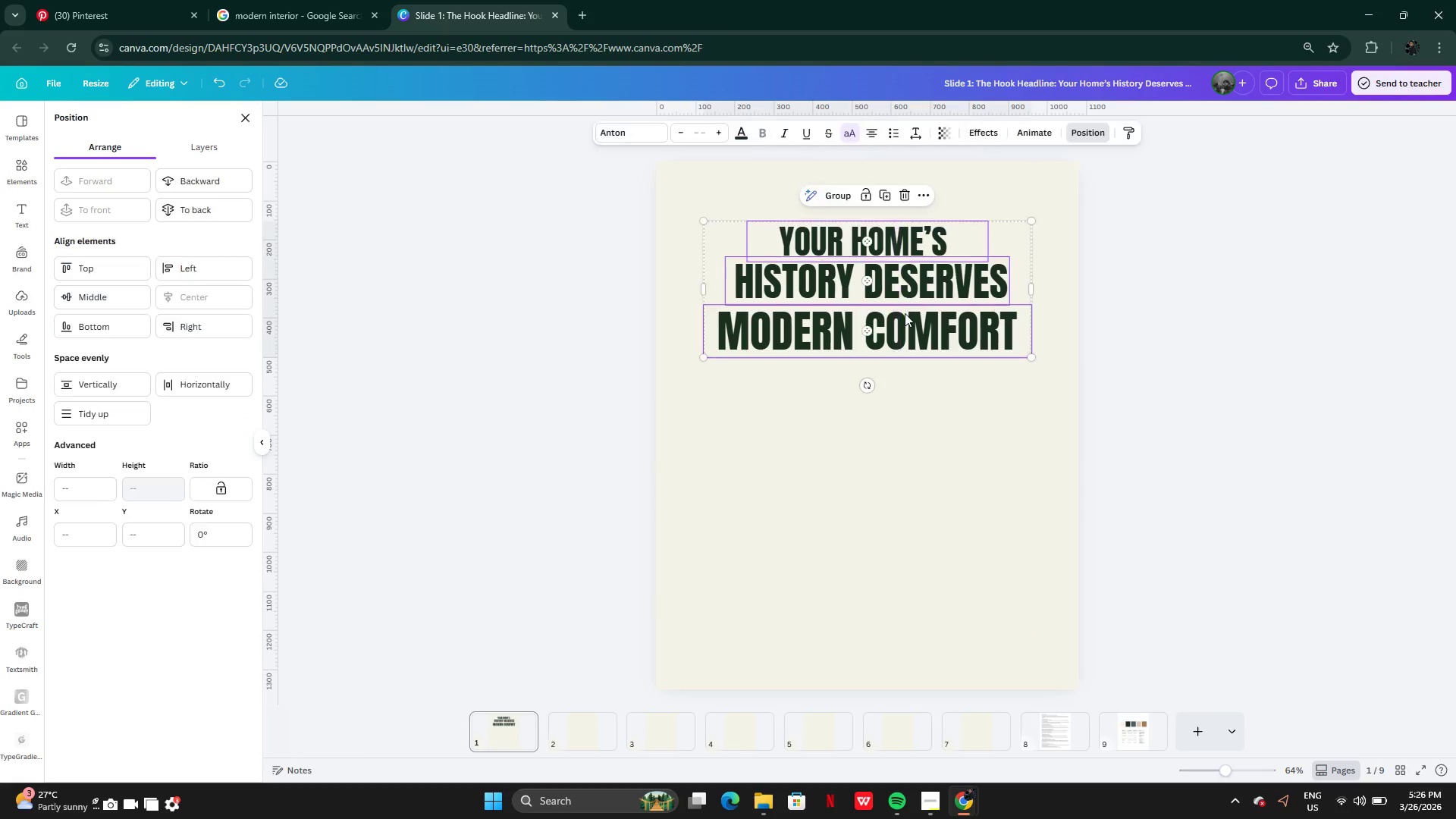 
left_click_drag(start_coordinate=[905, 313], to_coordinate=[907, 285])
 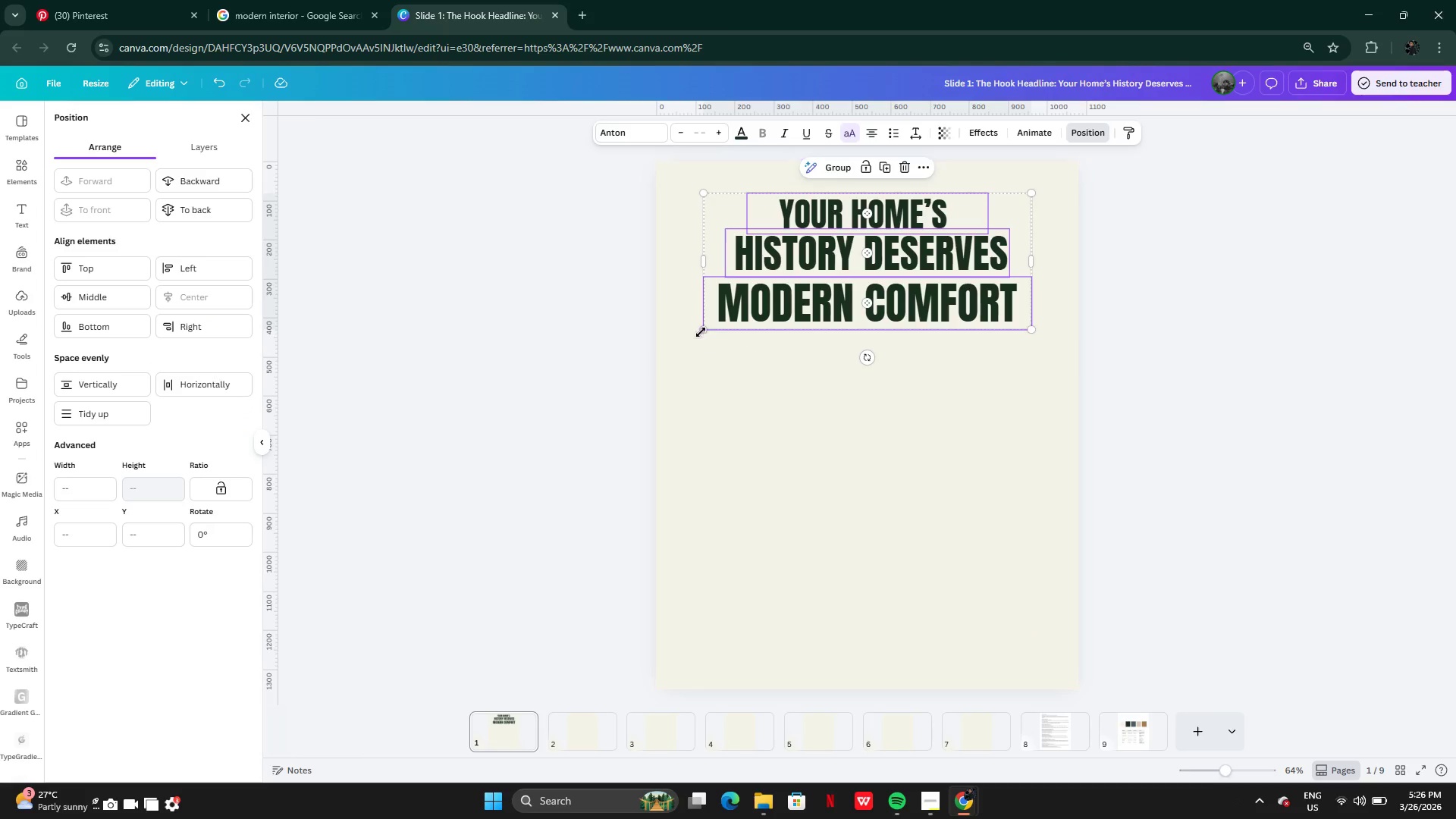 
left_click_drag(start_coordinate=[704, 329], to_coordinate=[714, 319])
 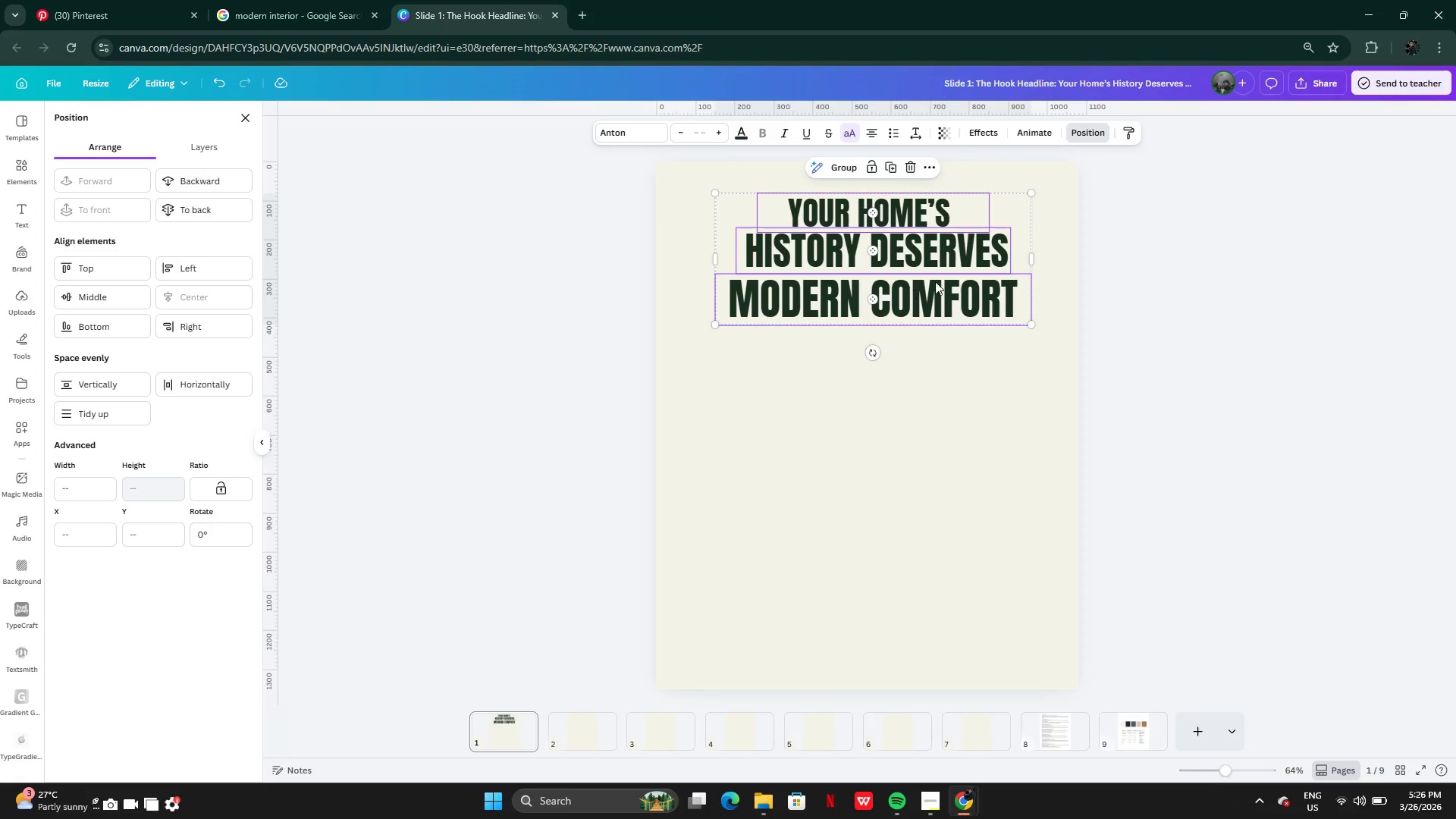 
left_click_drag(start_coordinate=[946, 277], to_coordinate=[940, 288])
 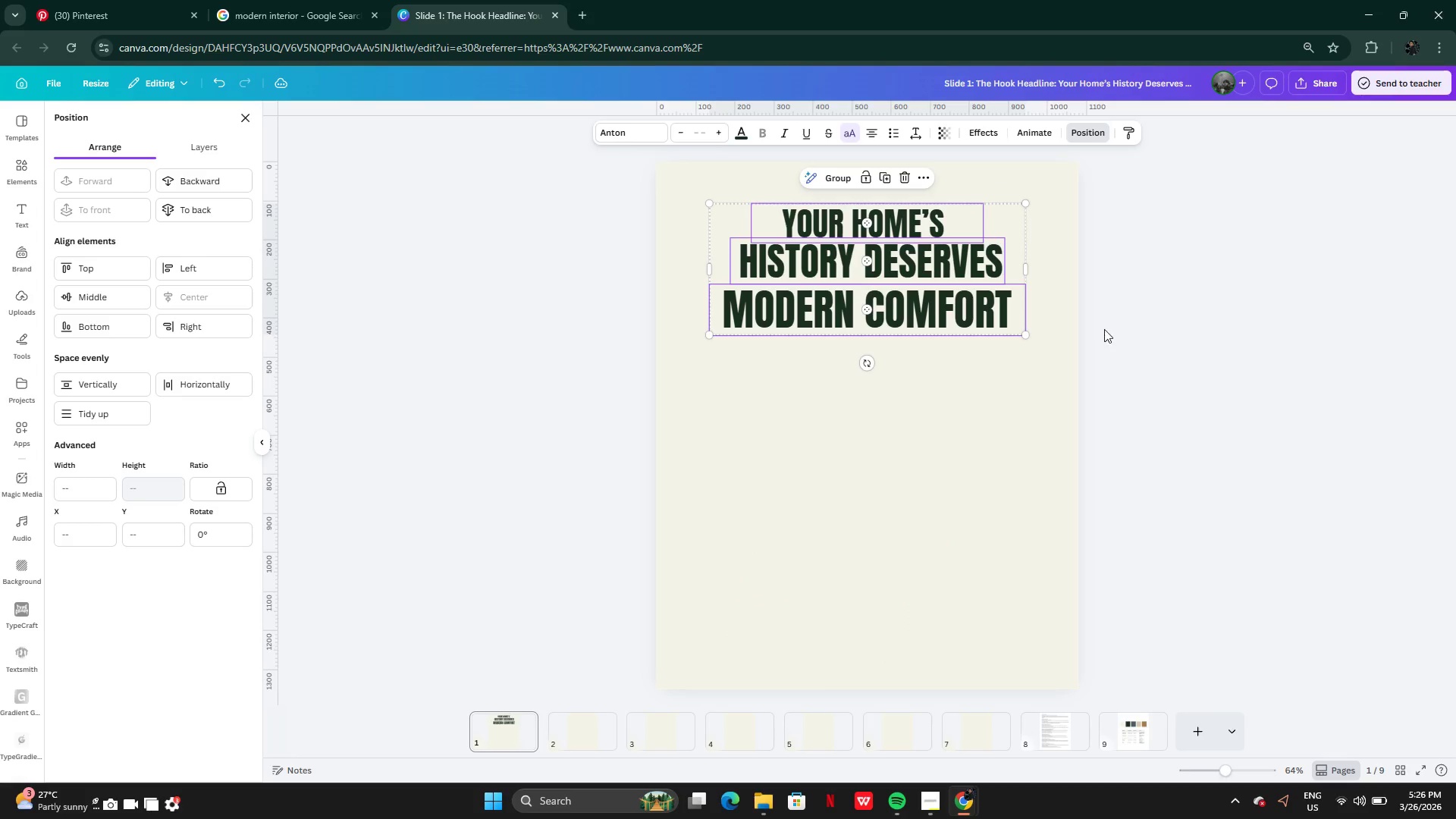 
left_click([1104, 330])
 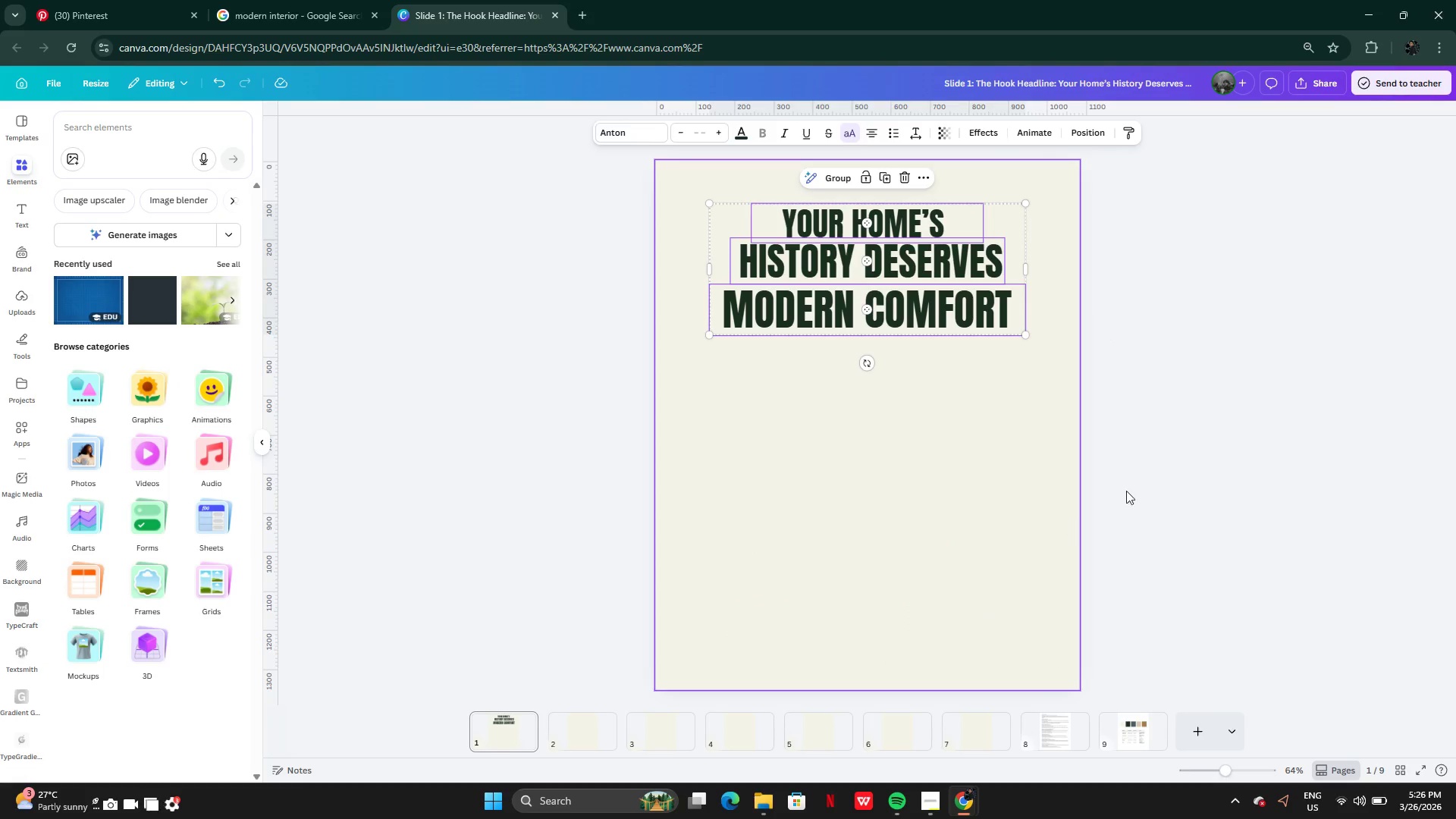 
left_click([1126, 488])
 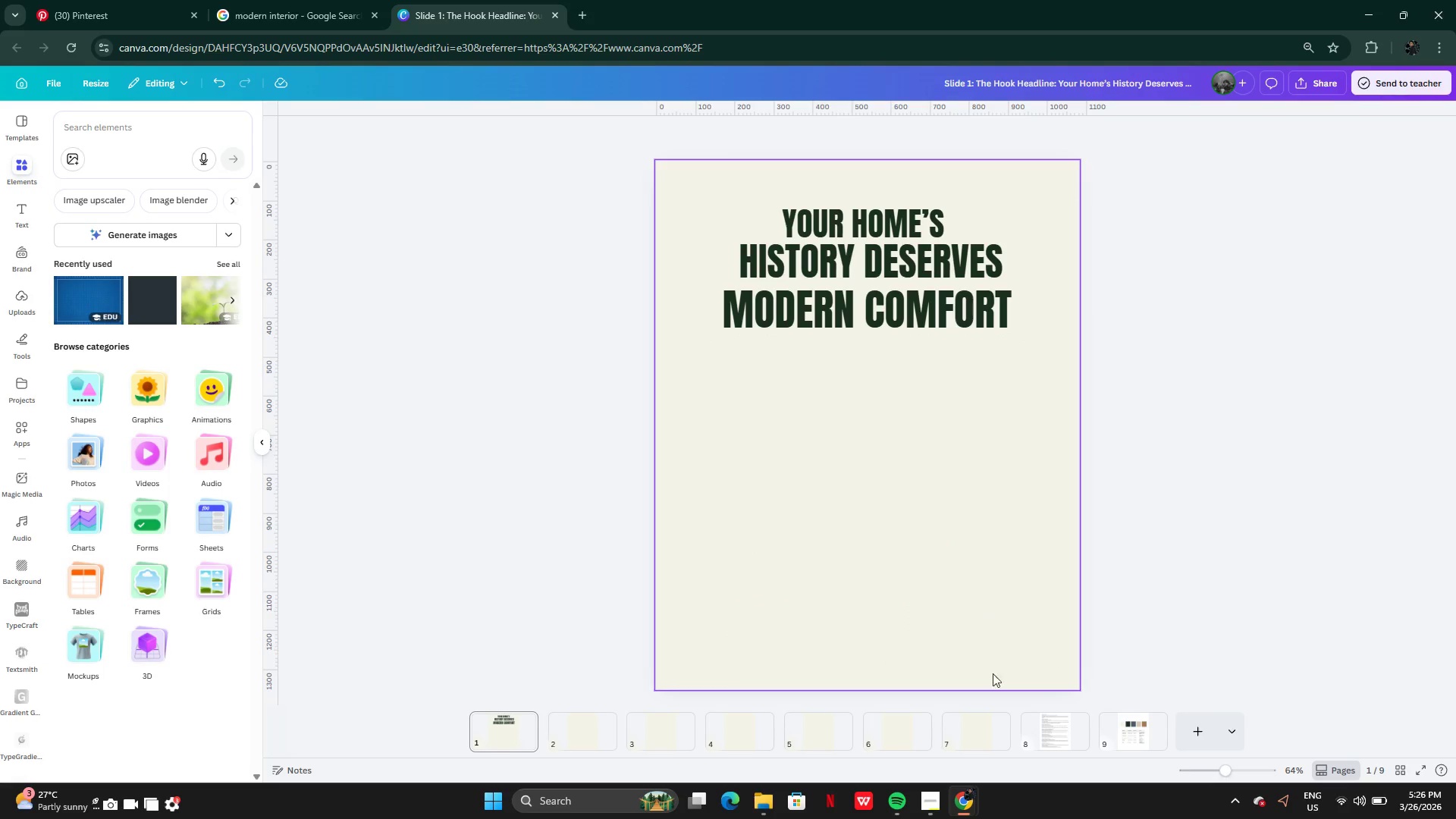 
left_click([1054, 735])
 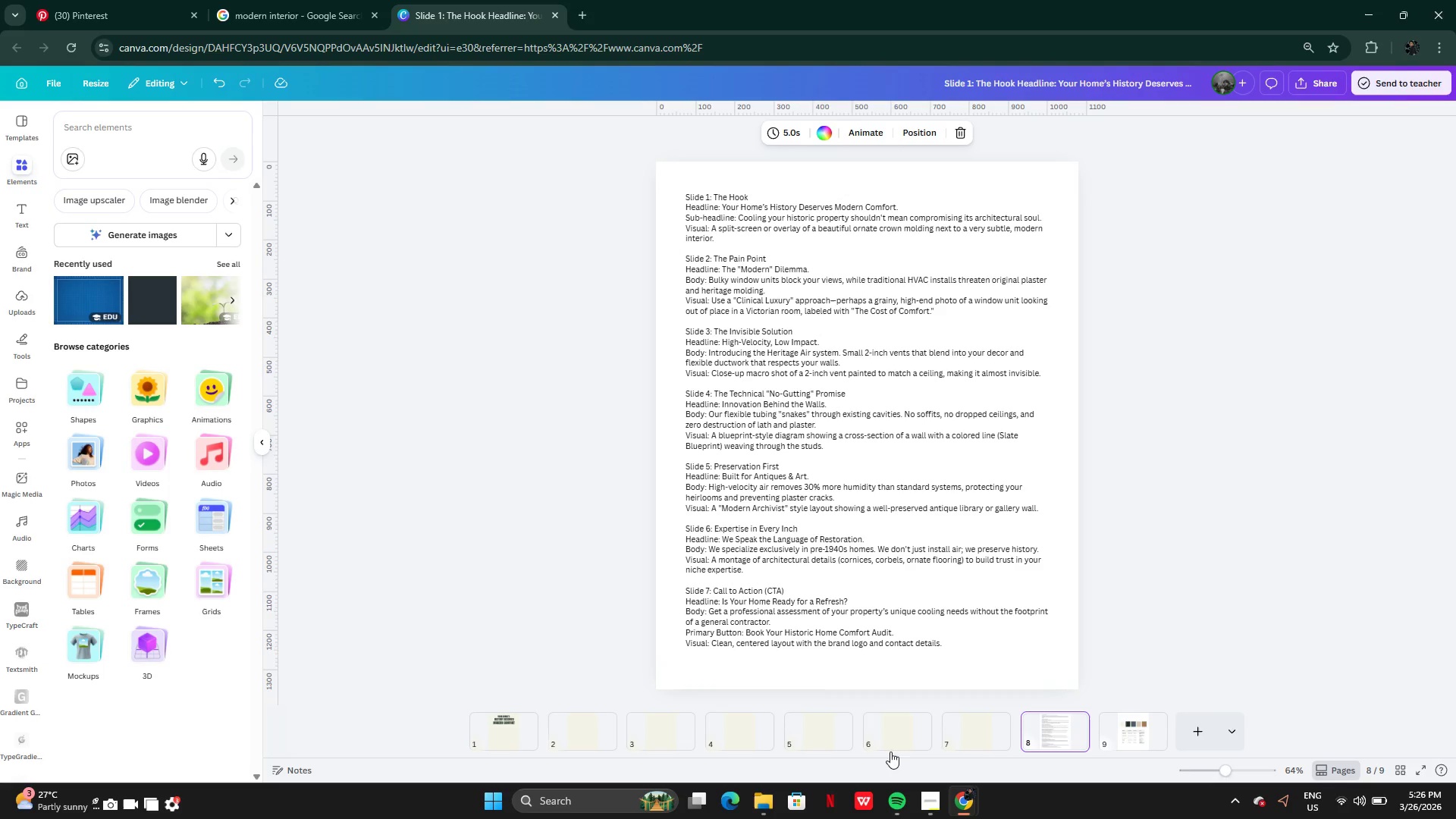 
left_click([500, 726])
 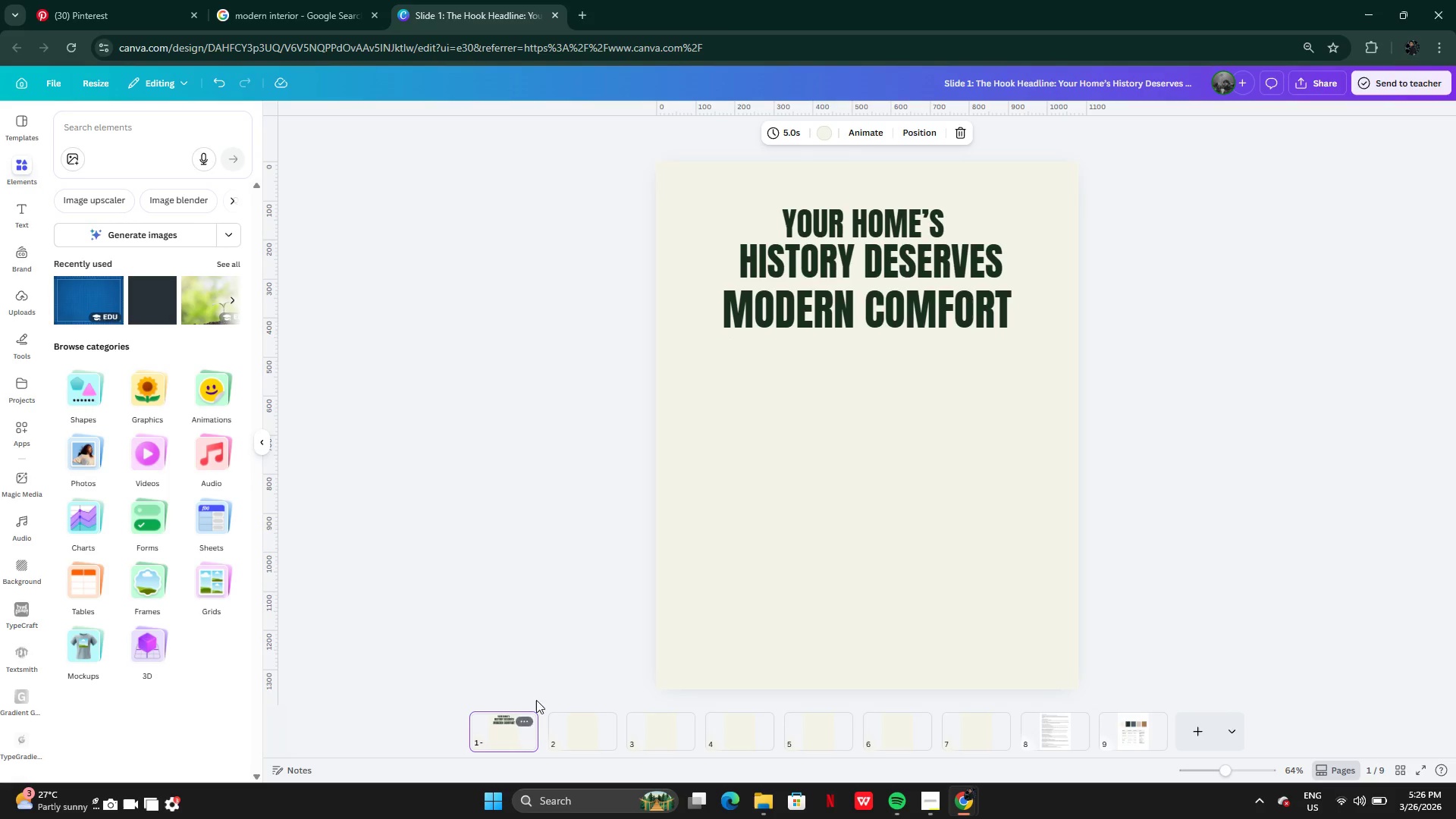 
left_click_drag(start_coordinate=[682, 595], to_coordinate=[815, 484])
 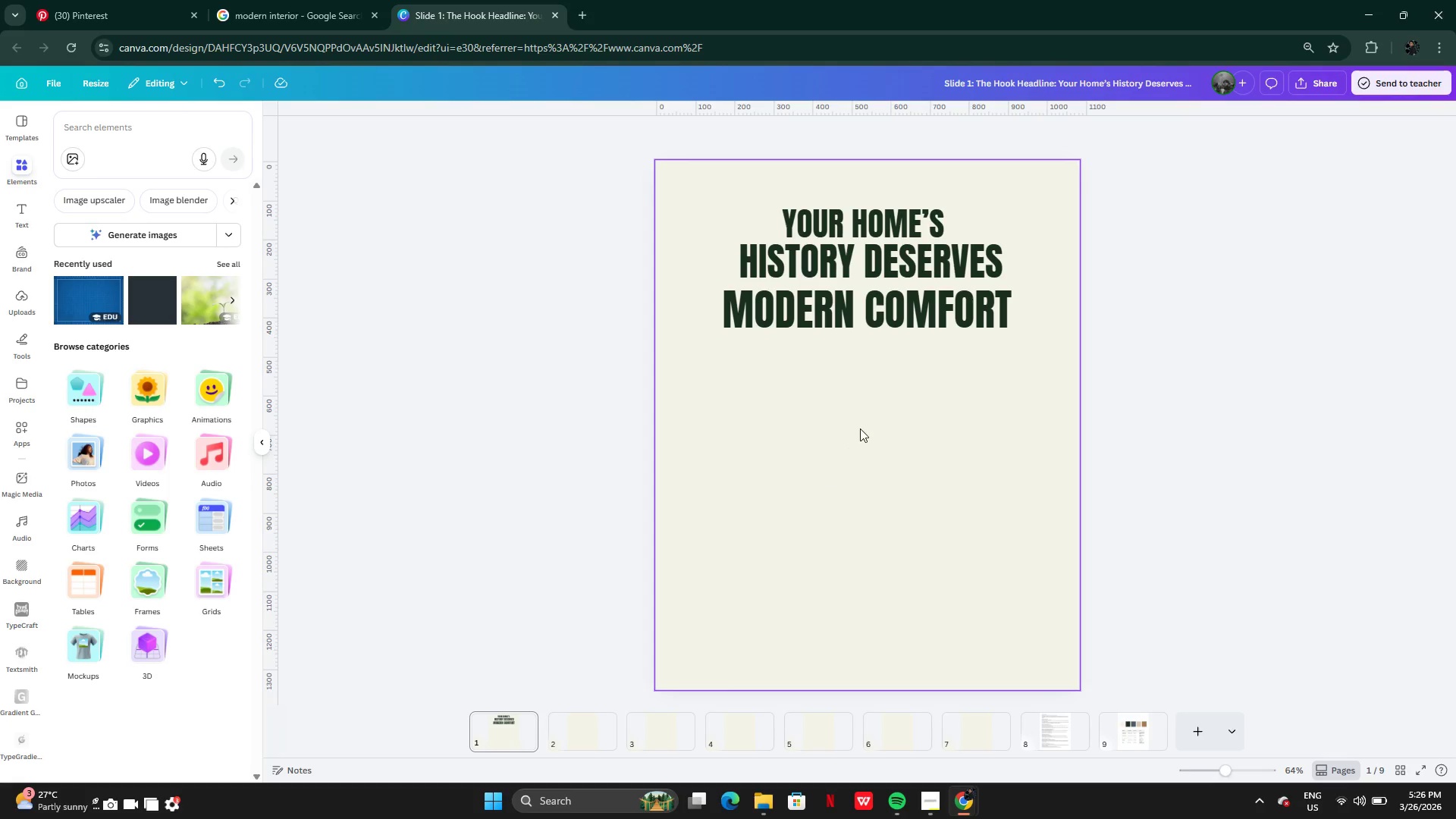 
left_click_drag(start_coordinate=[860, 426], to_coordinate=[859, 387])
 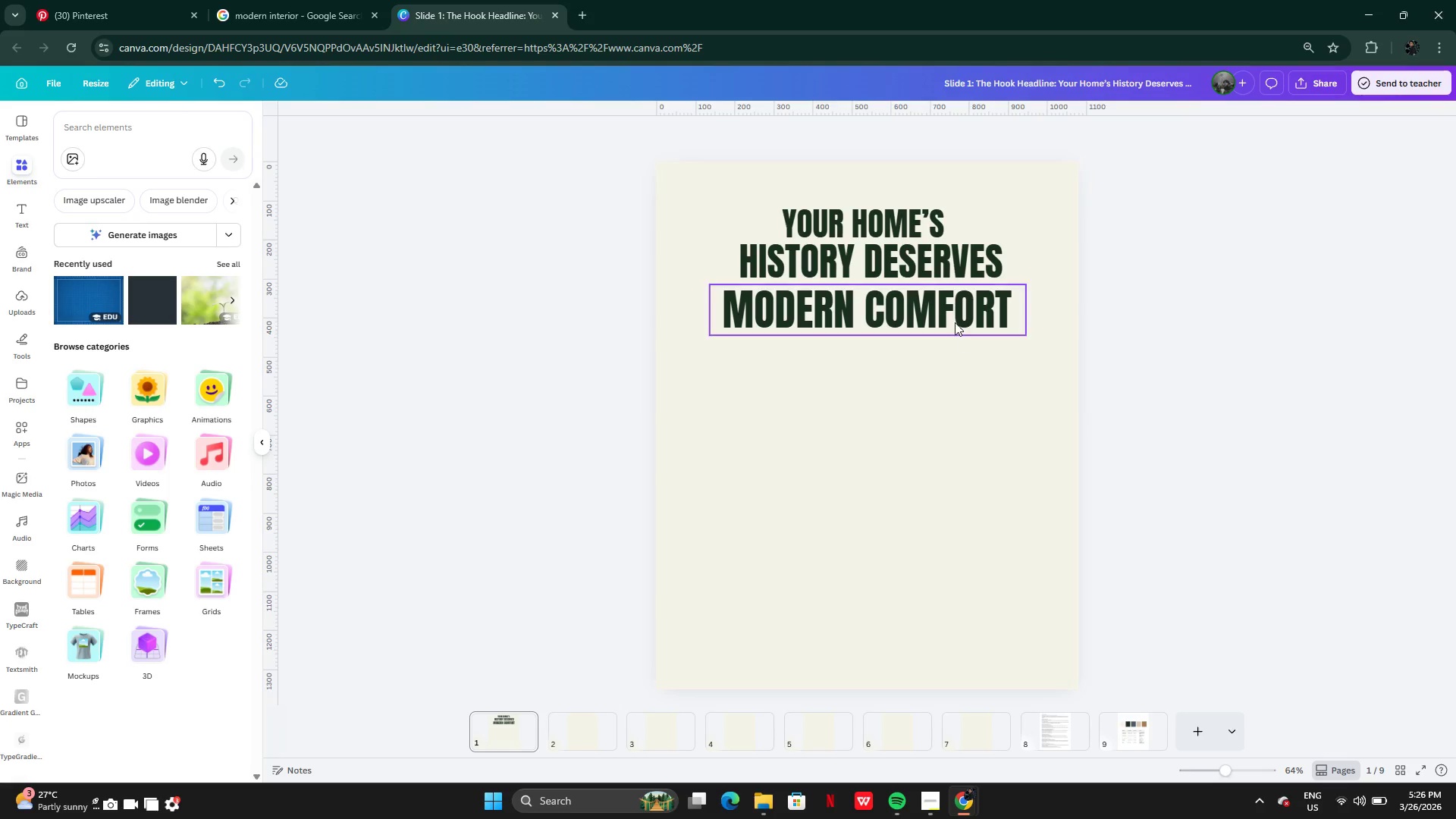 
left_click([952, 318])
 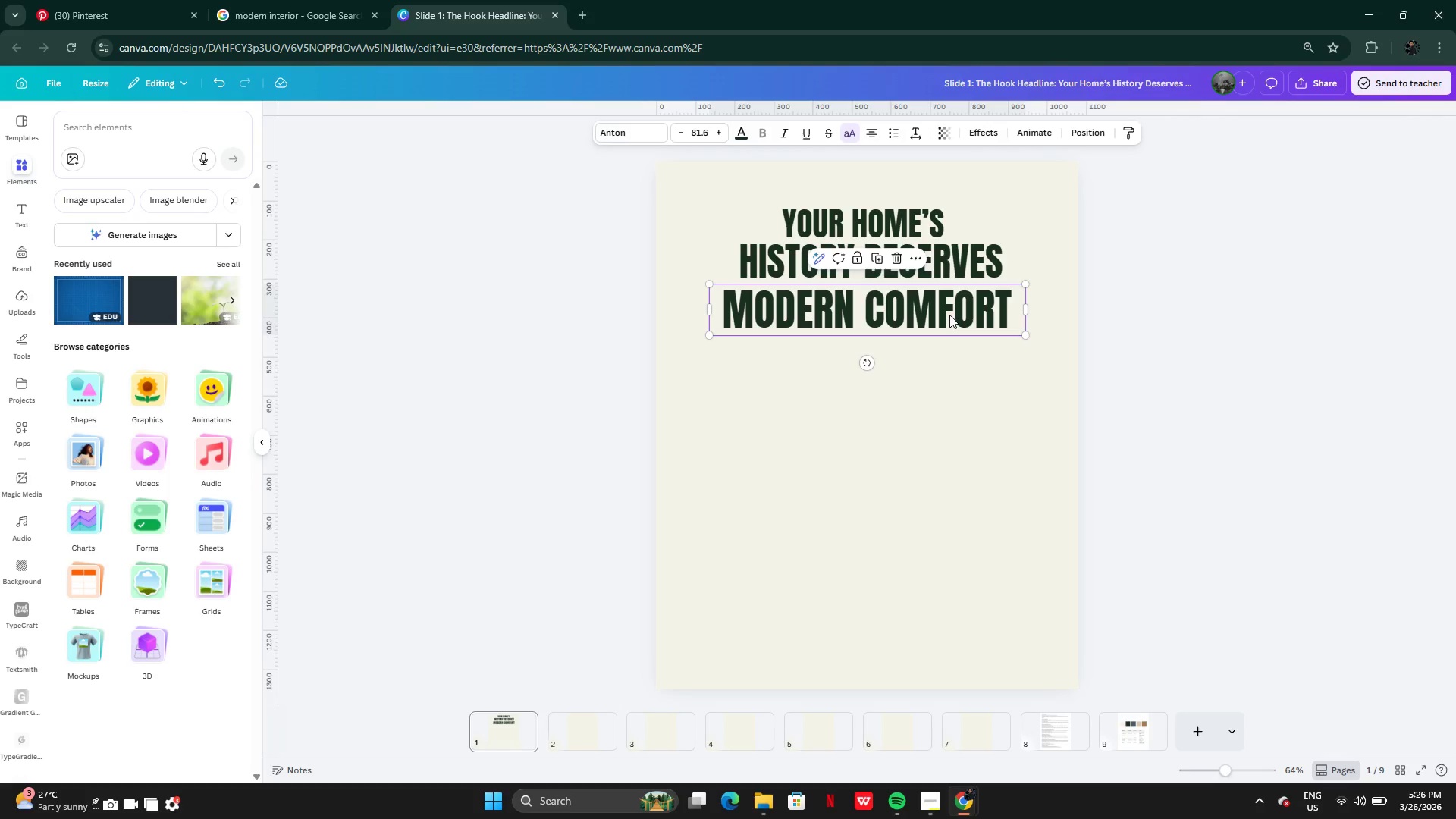 
left_click_drag(start_coordinate=[949, 315], to_coordinate=[947, 311])
 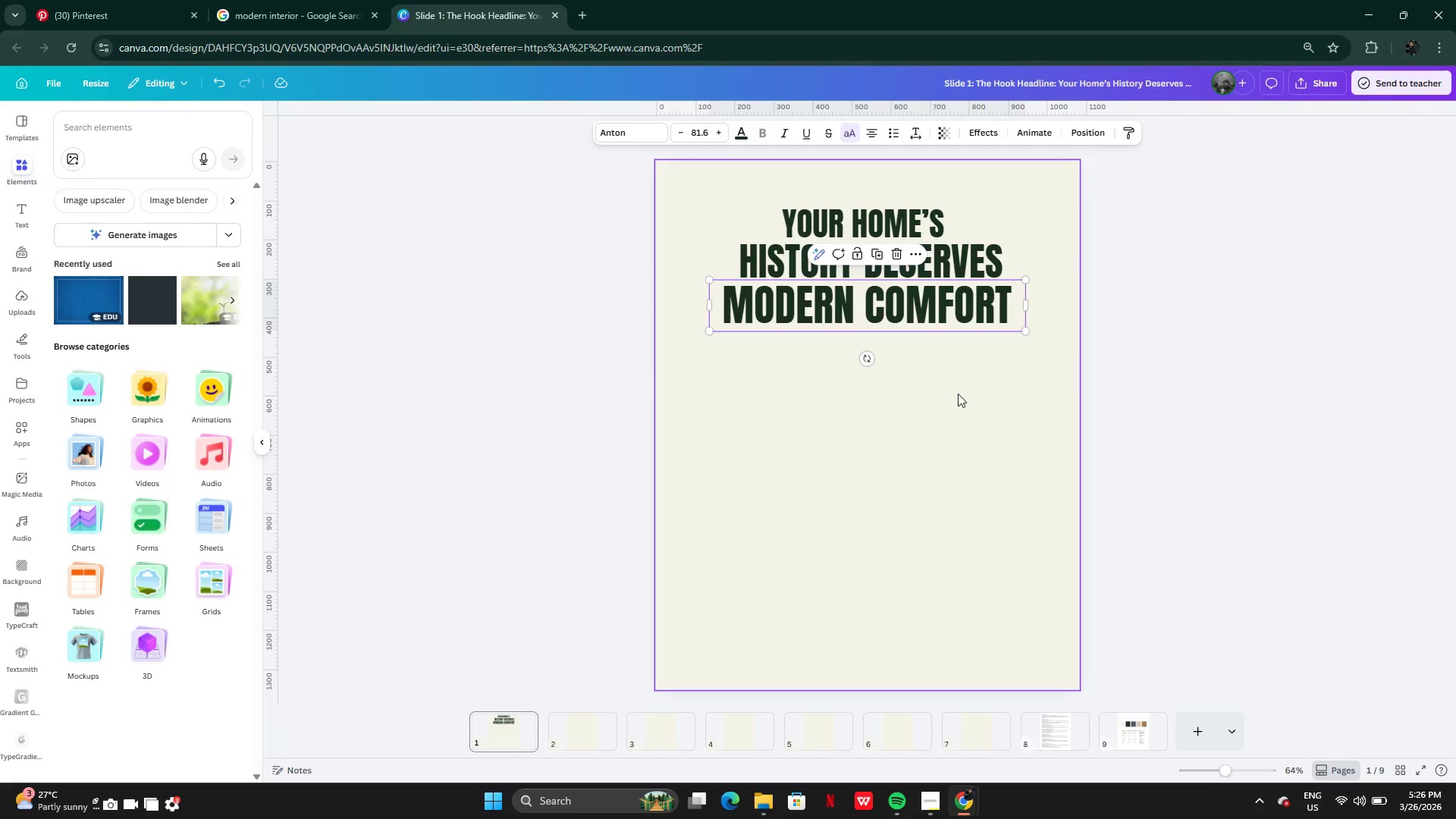 
left_click([958, 394])
 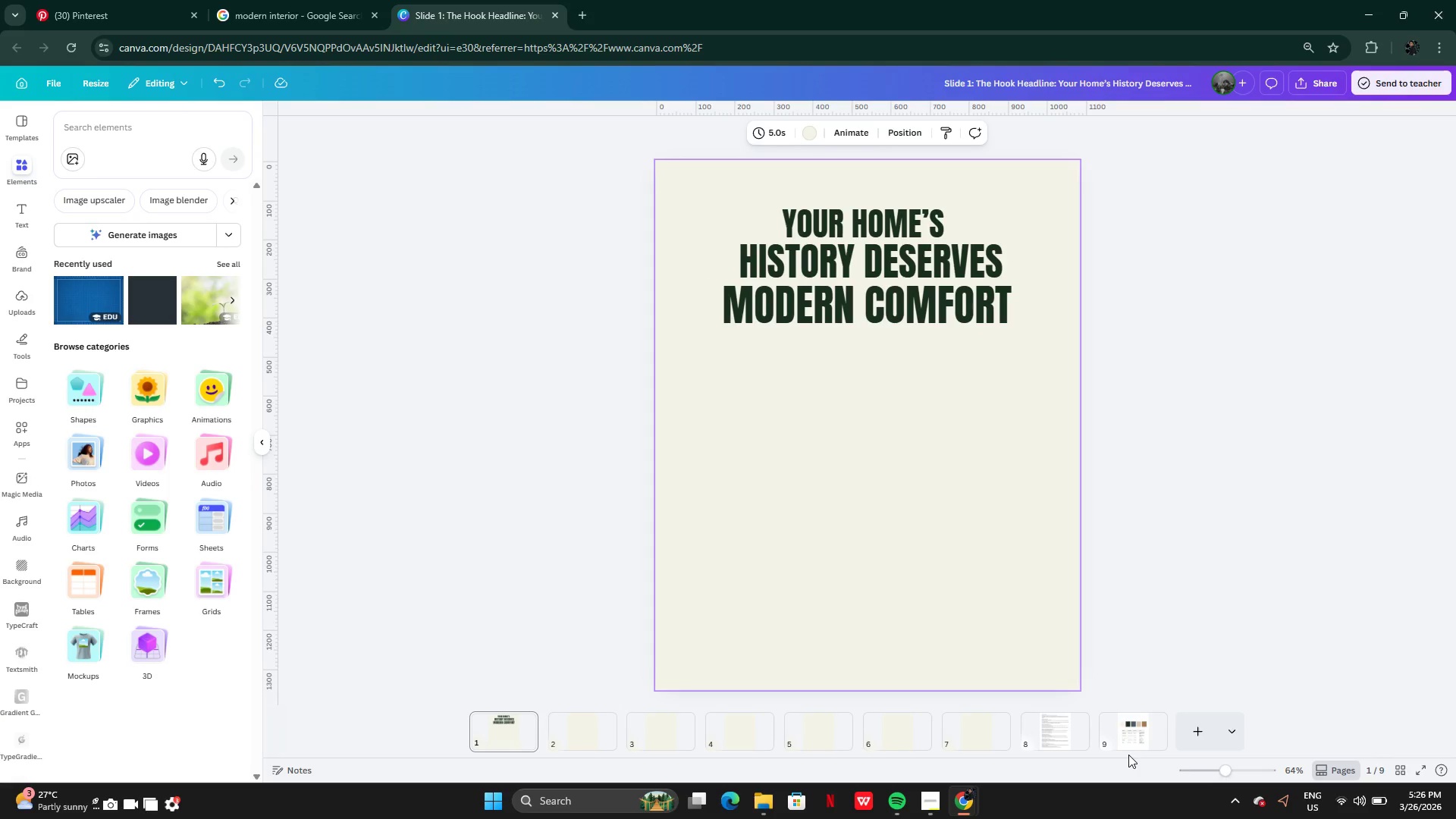 
wait(7.05)
 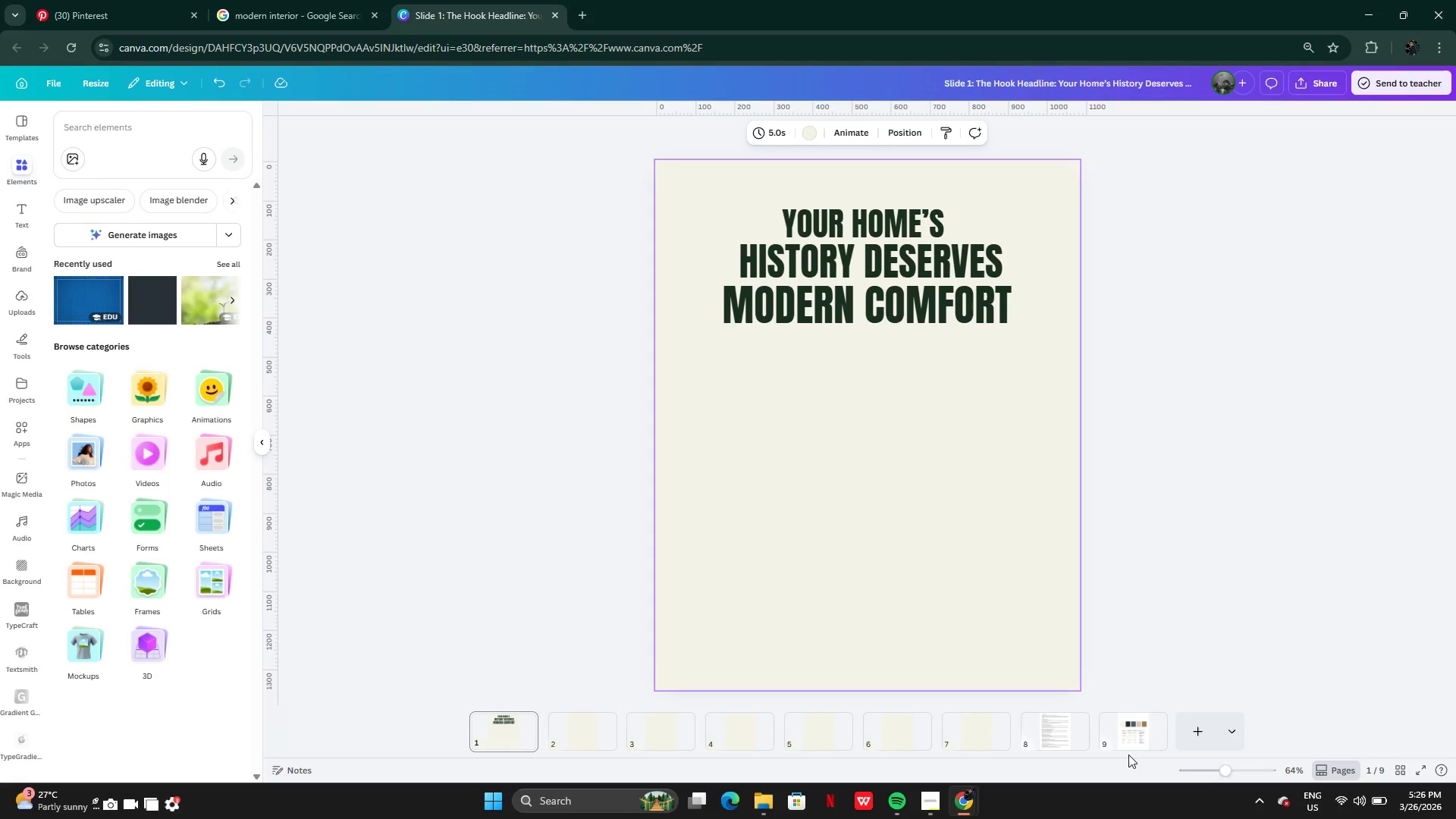 
left_click([1066, 720])
 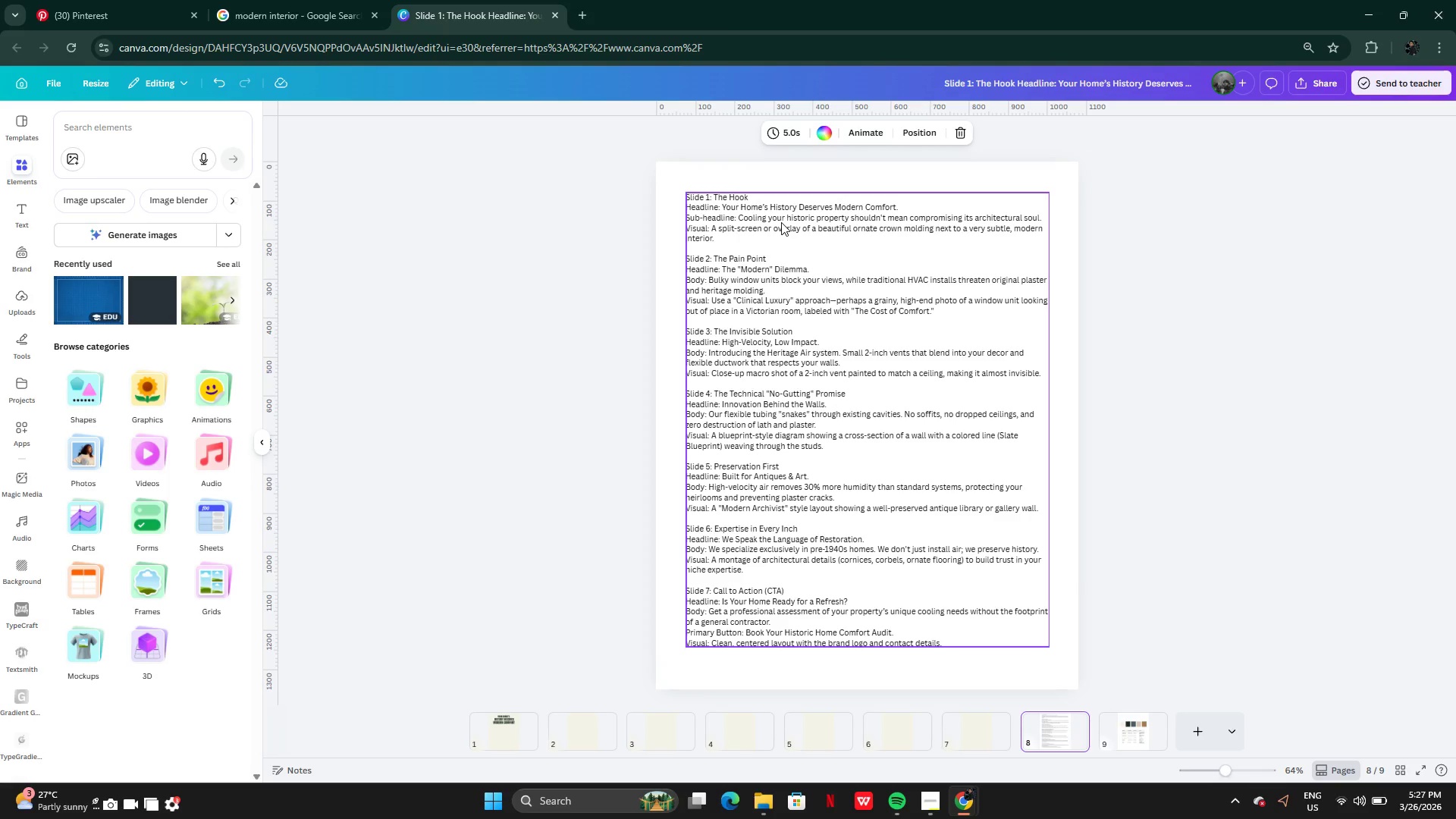 
double_click([780, 221])
 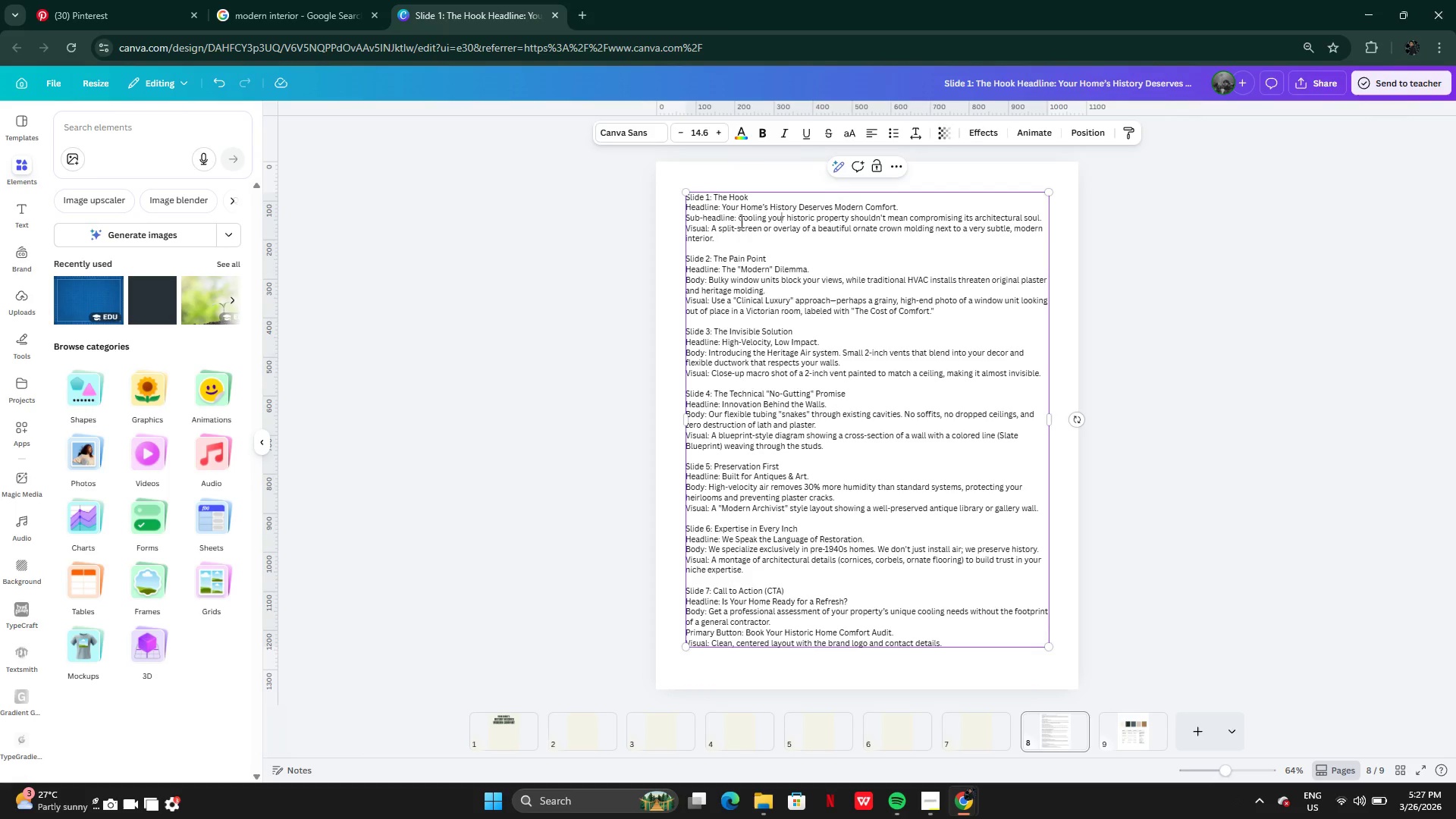 
left_click([740, 221])
 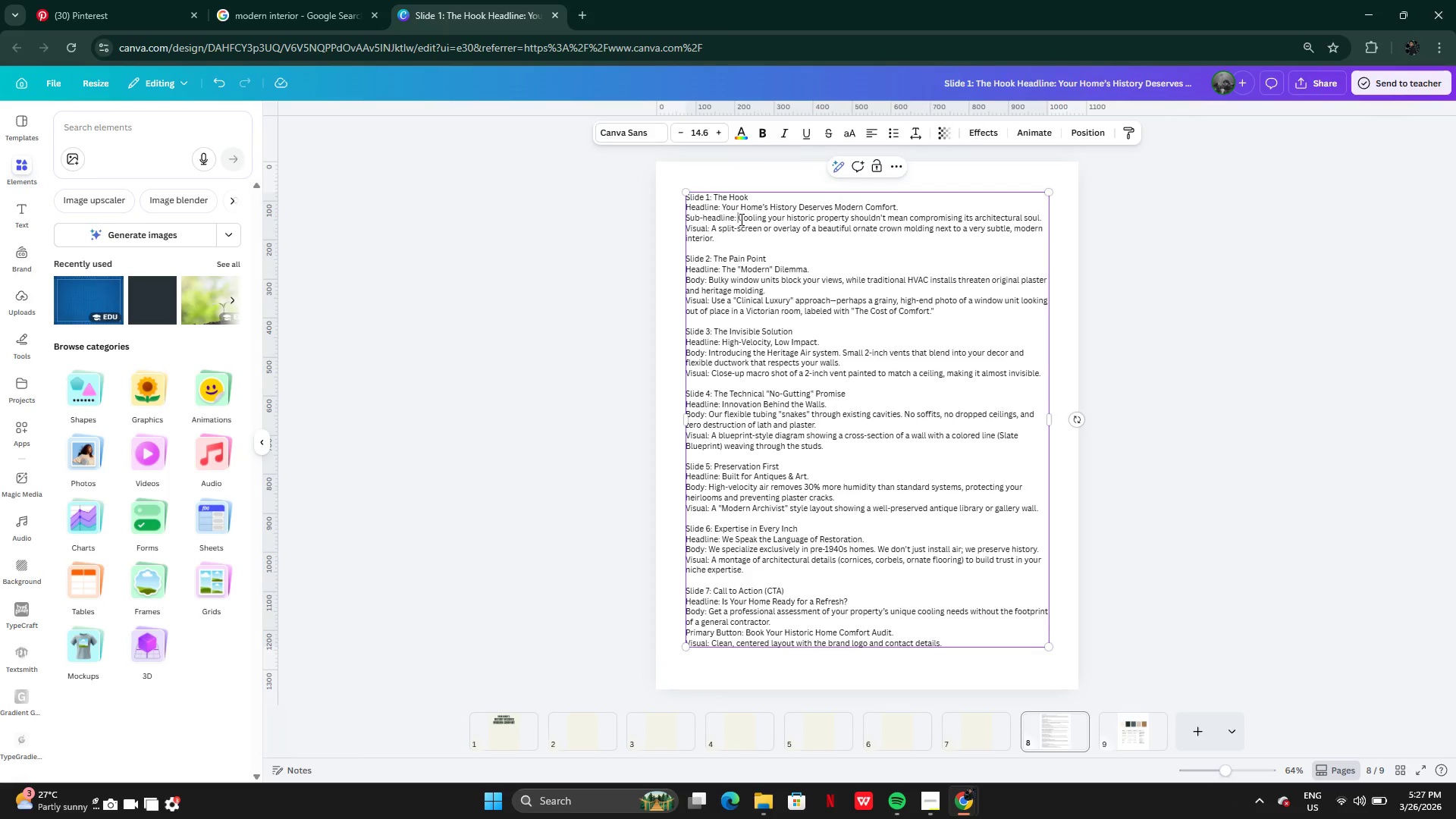 
left_click_drag(start_coordinate=[740, 219], to_coordinate=[1046, 221])
 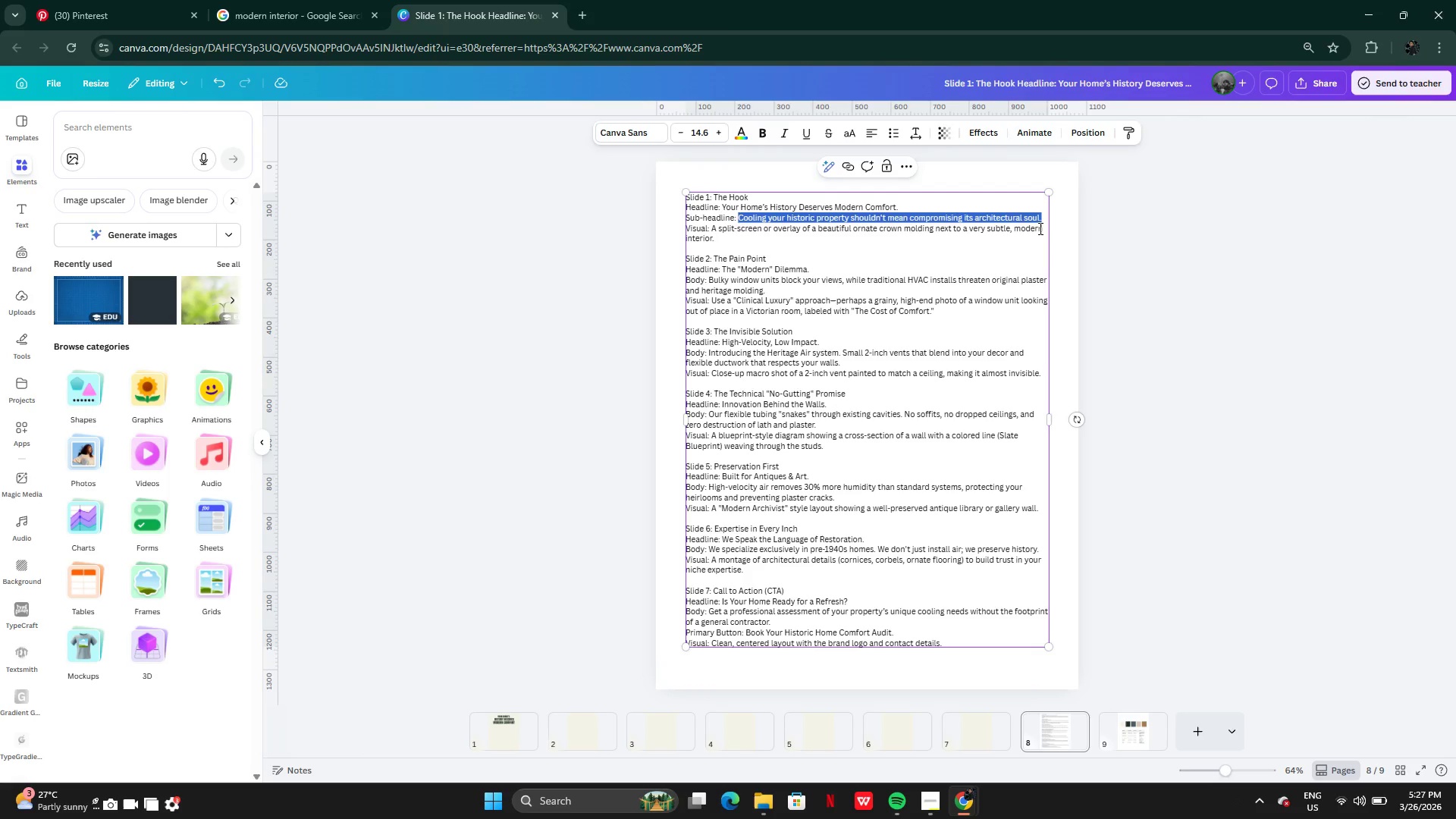 
key(Control+C)
 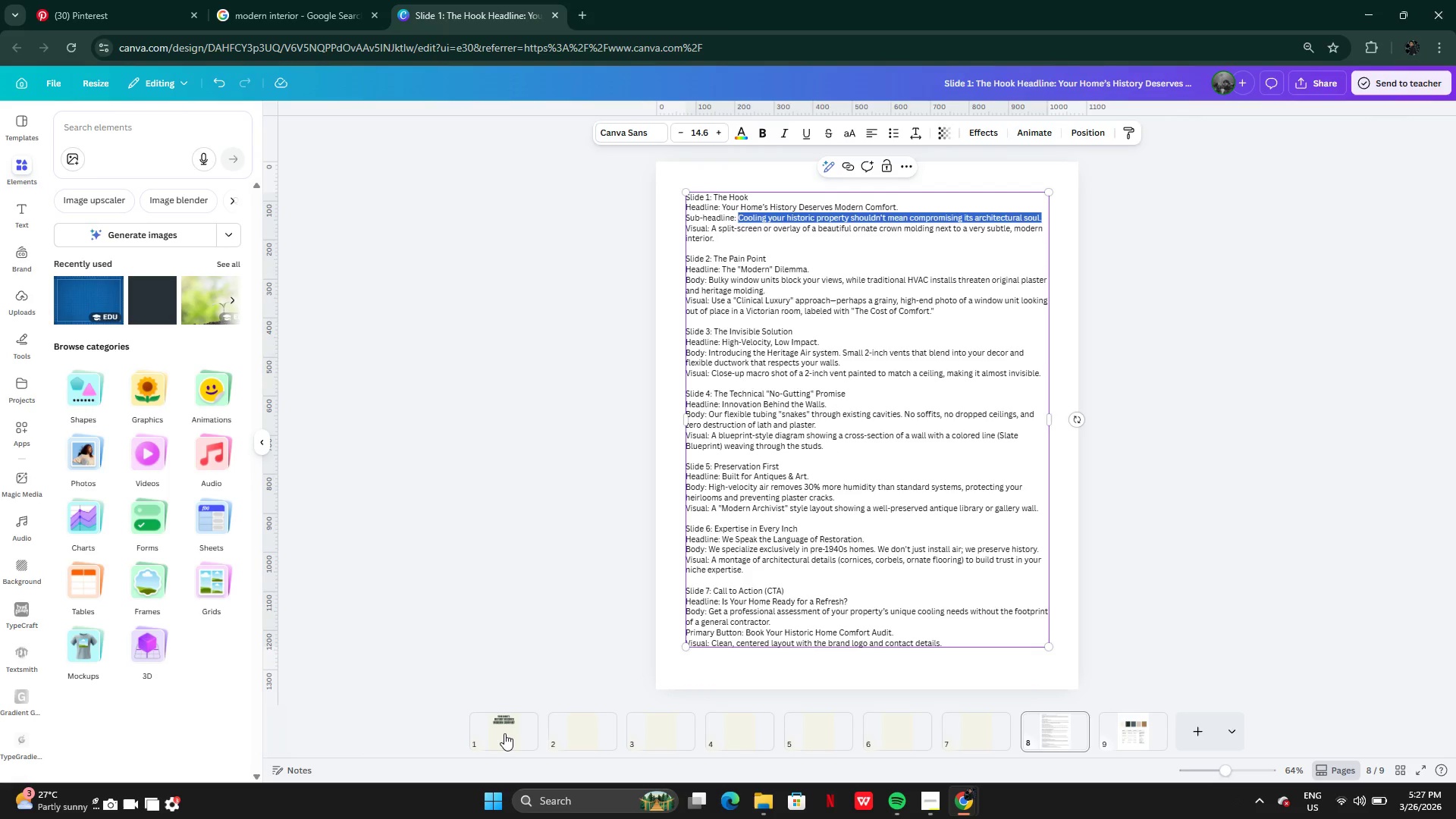 
left_click([504, 733])
 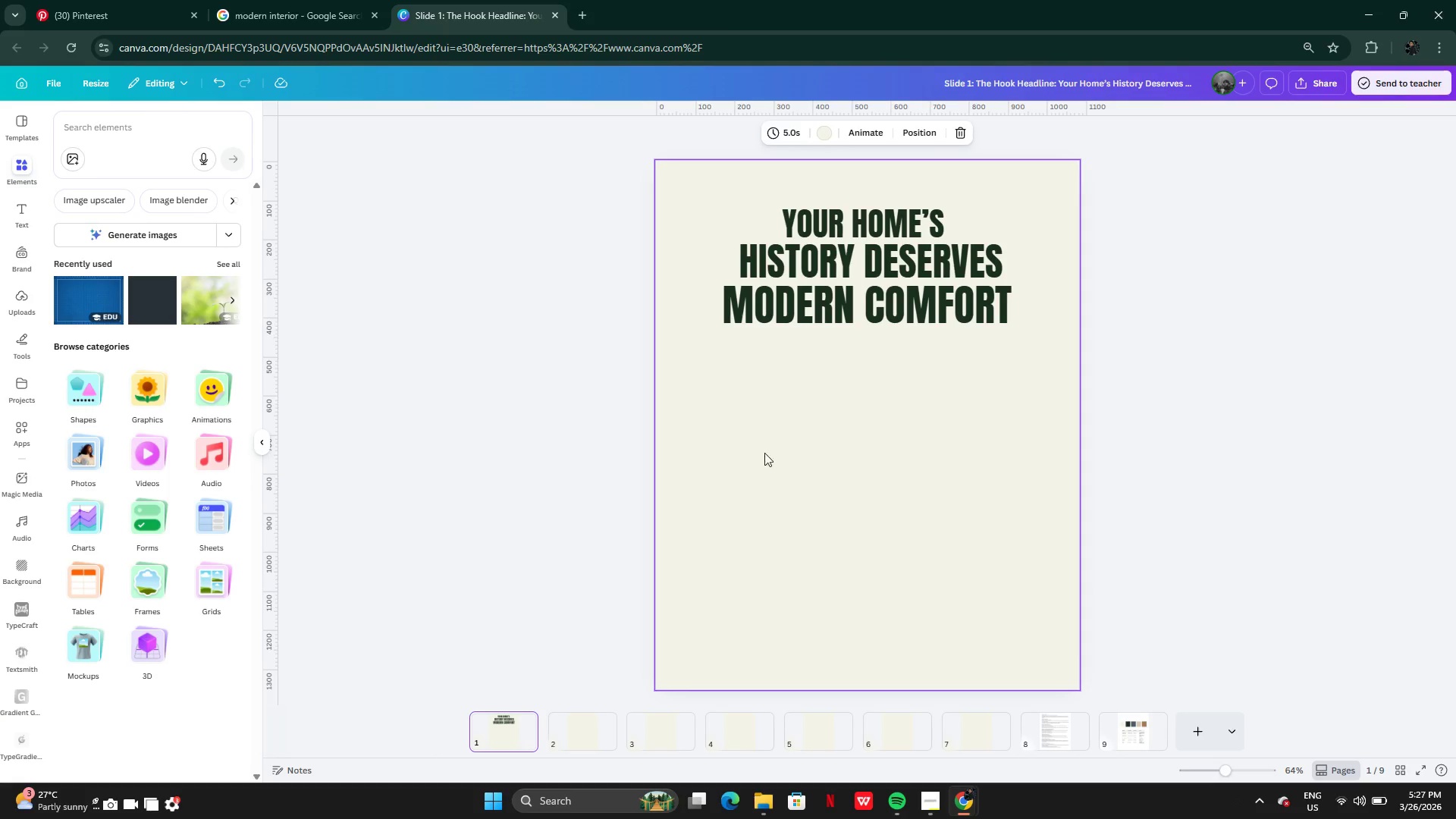 
left_click([774, 448])
 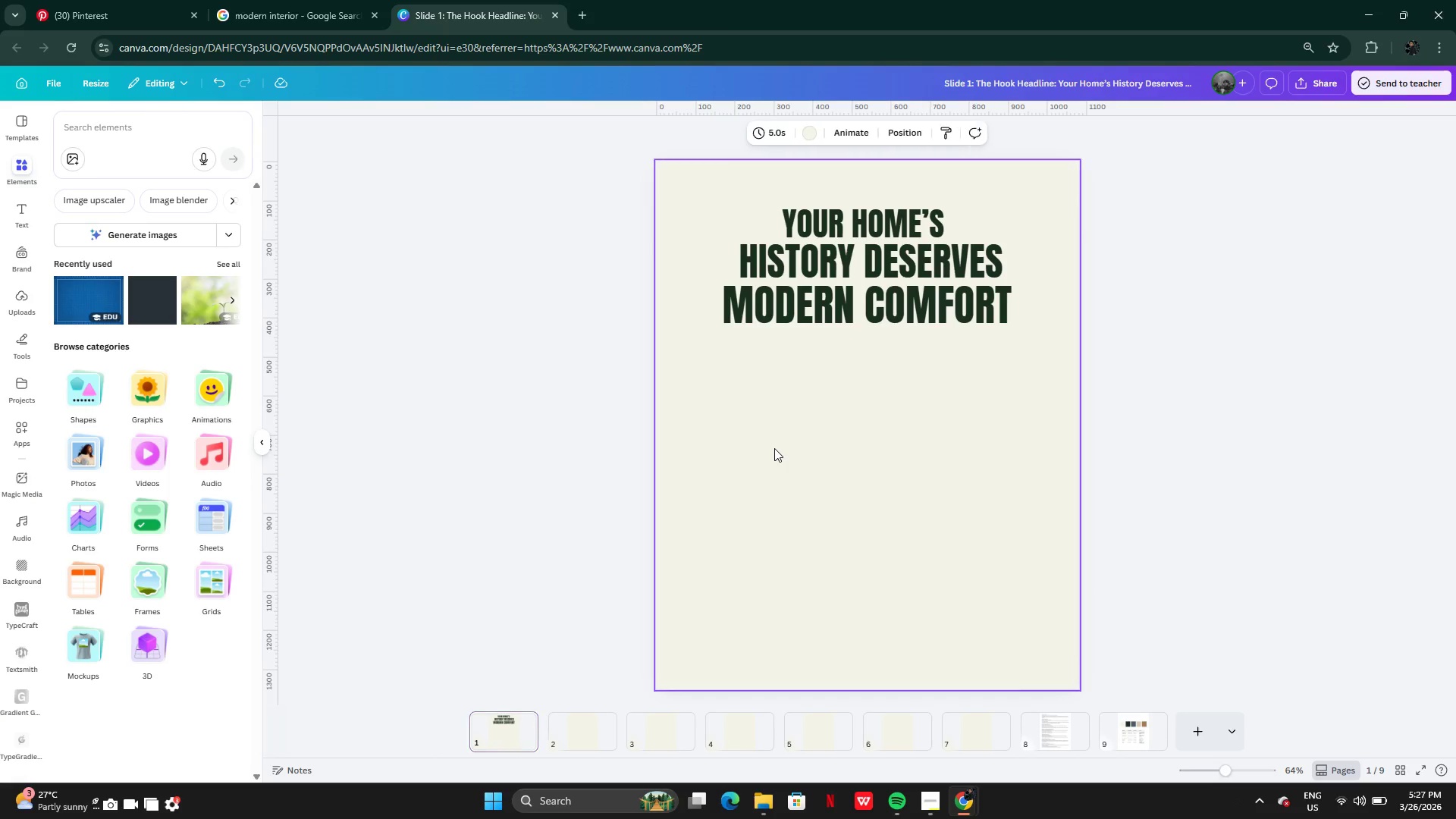 
key(Control+V)
 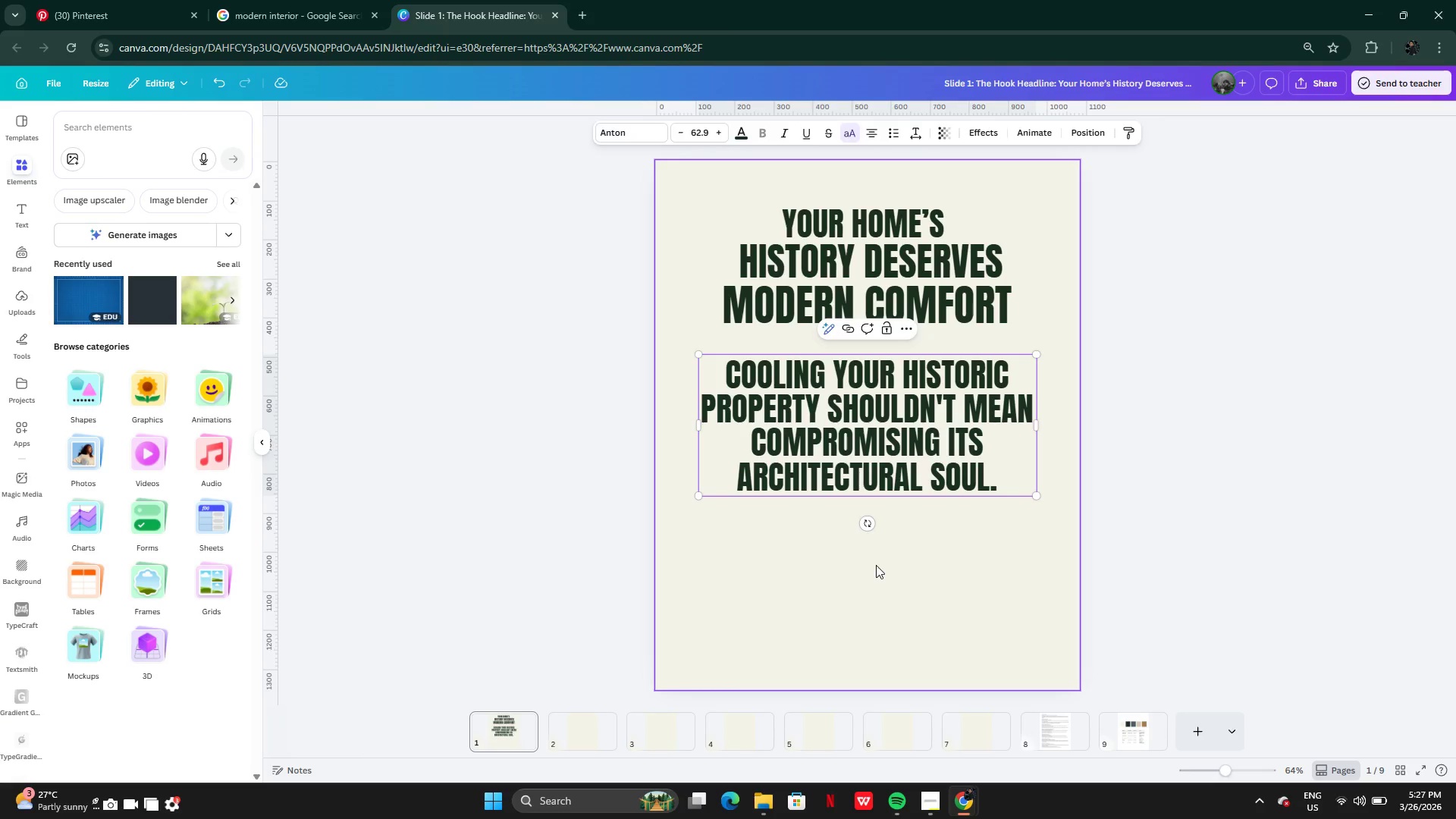 
double_click([912, 372])
 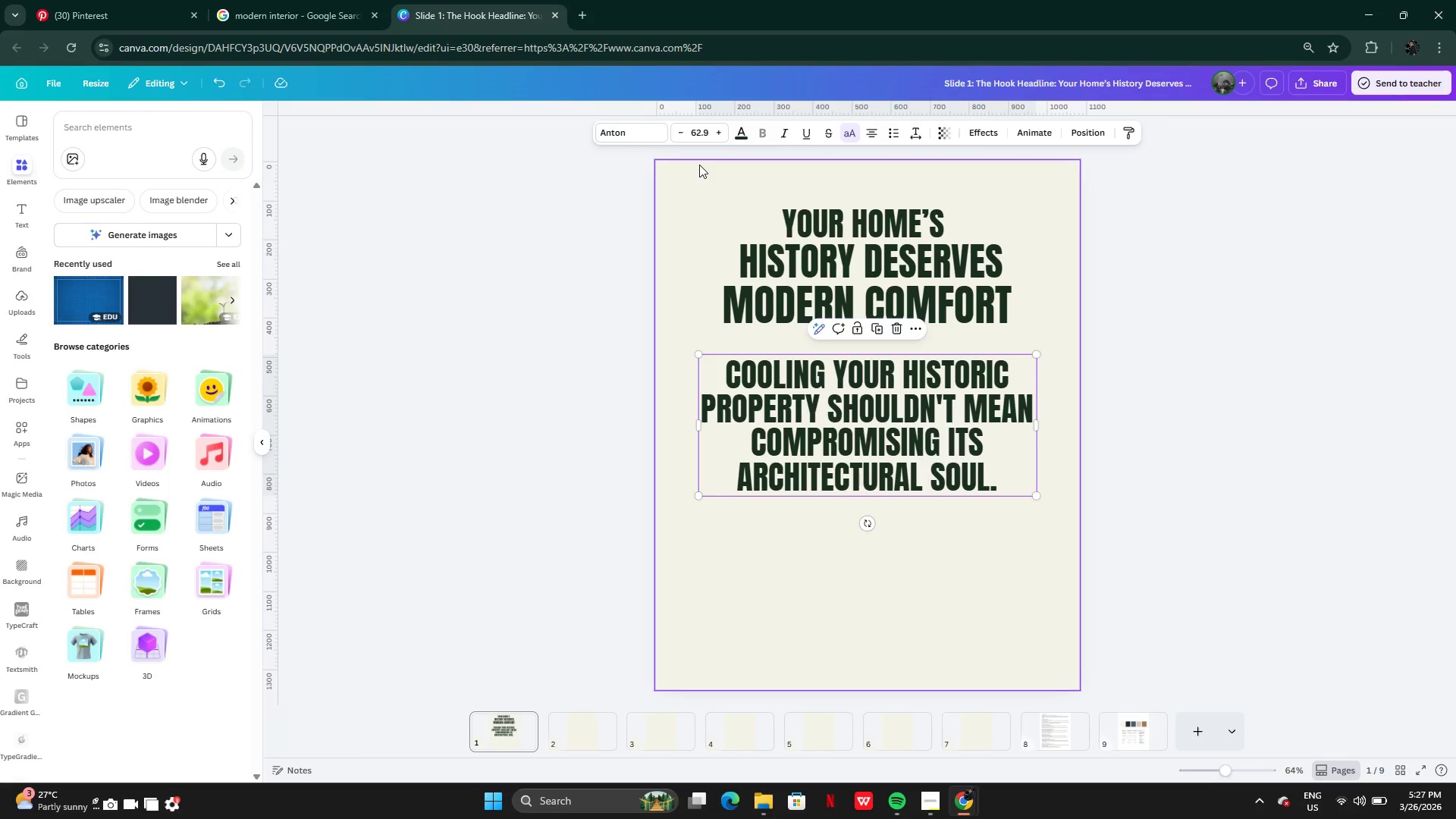 
double_click([755, 389])
 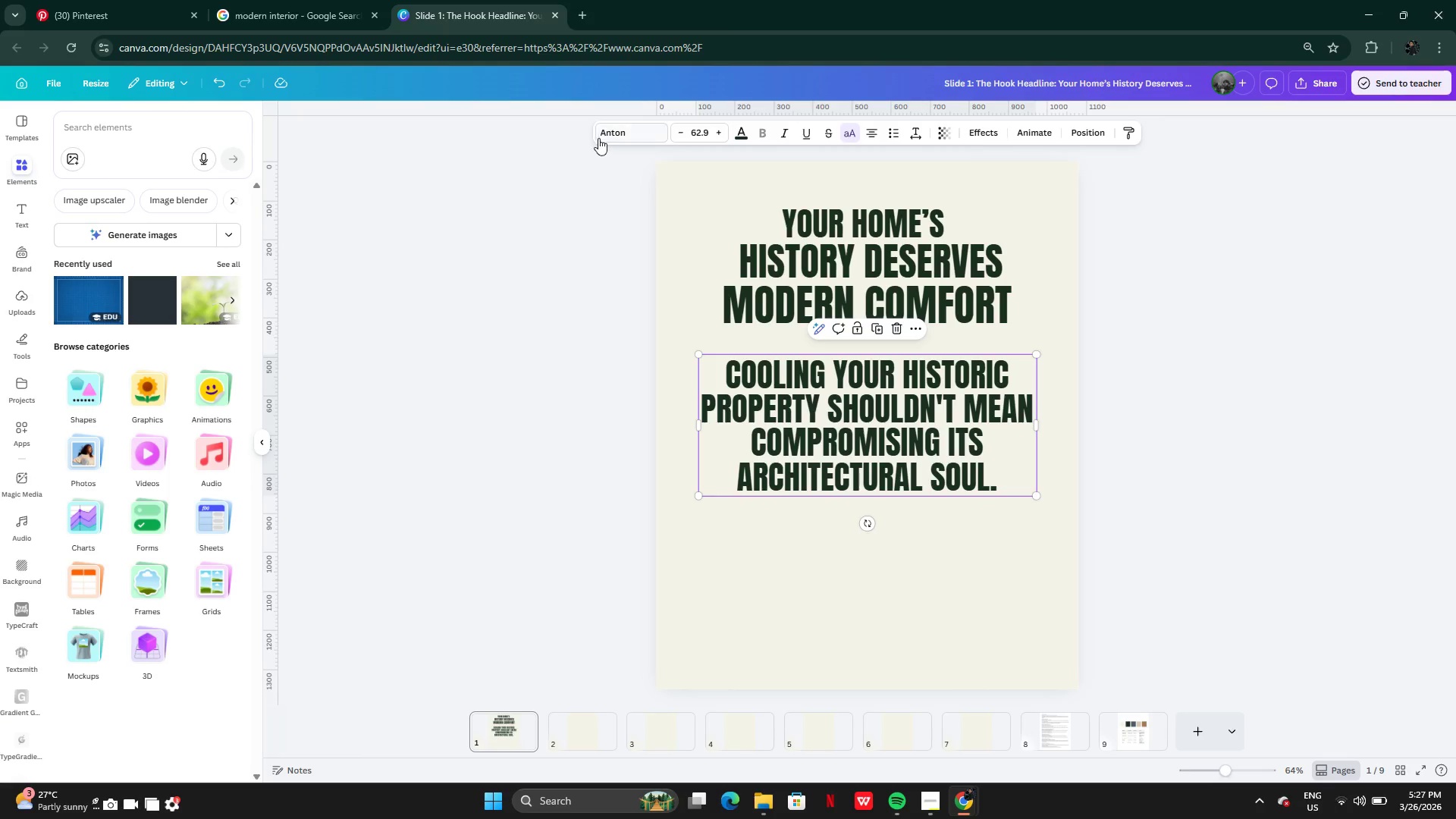 
left_click([602, 135])
 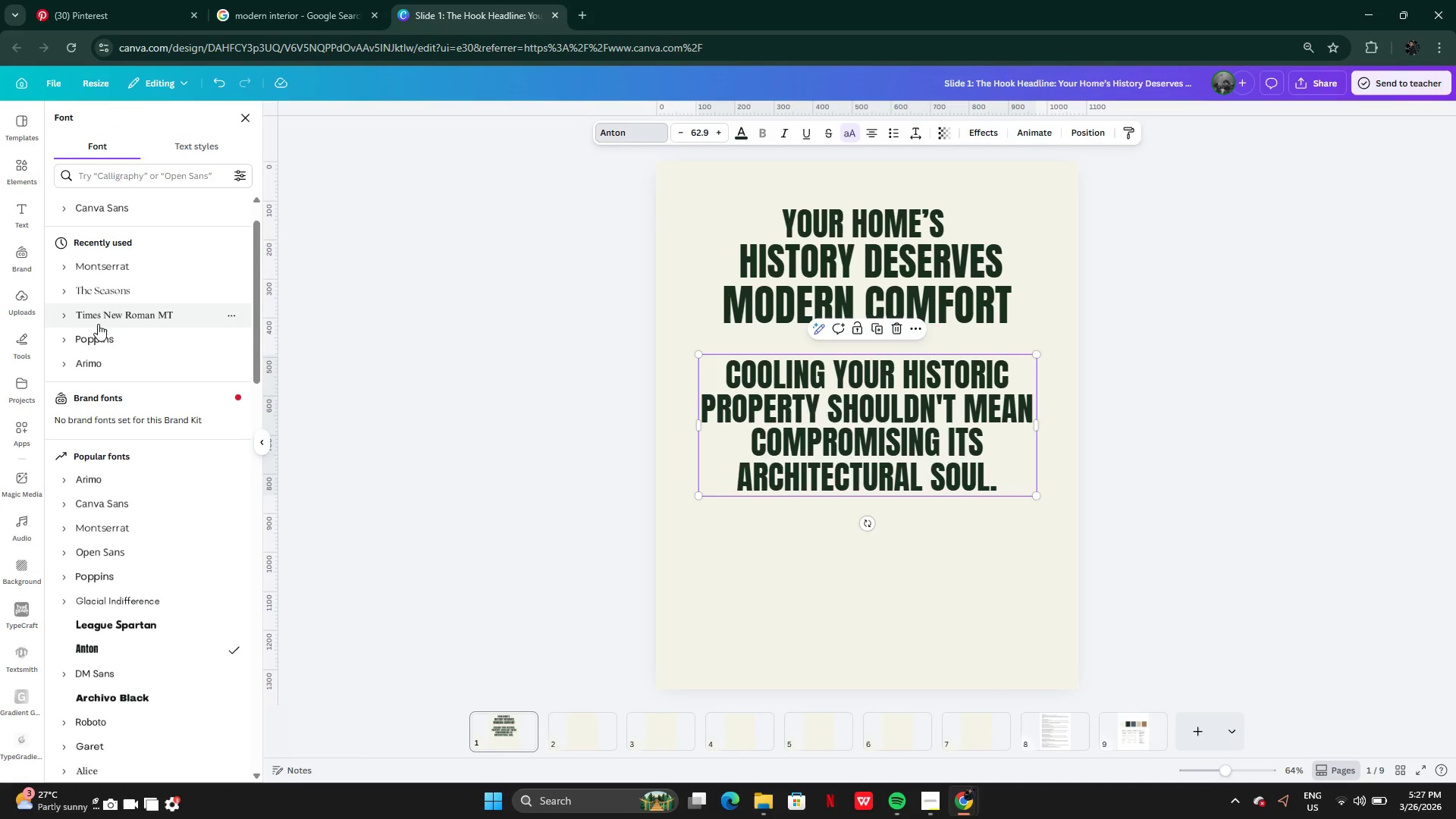 
left_click([115, 310])
 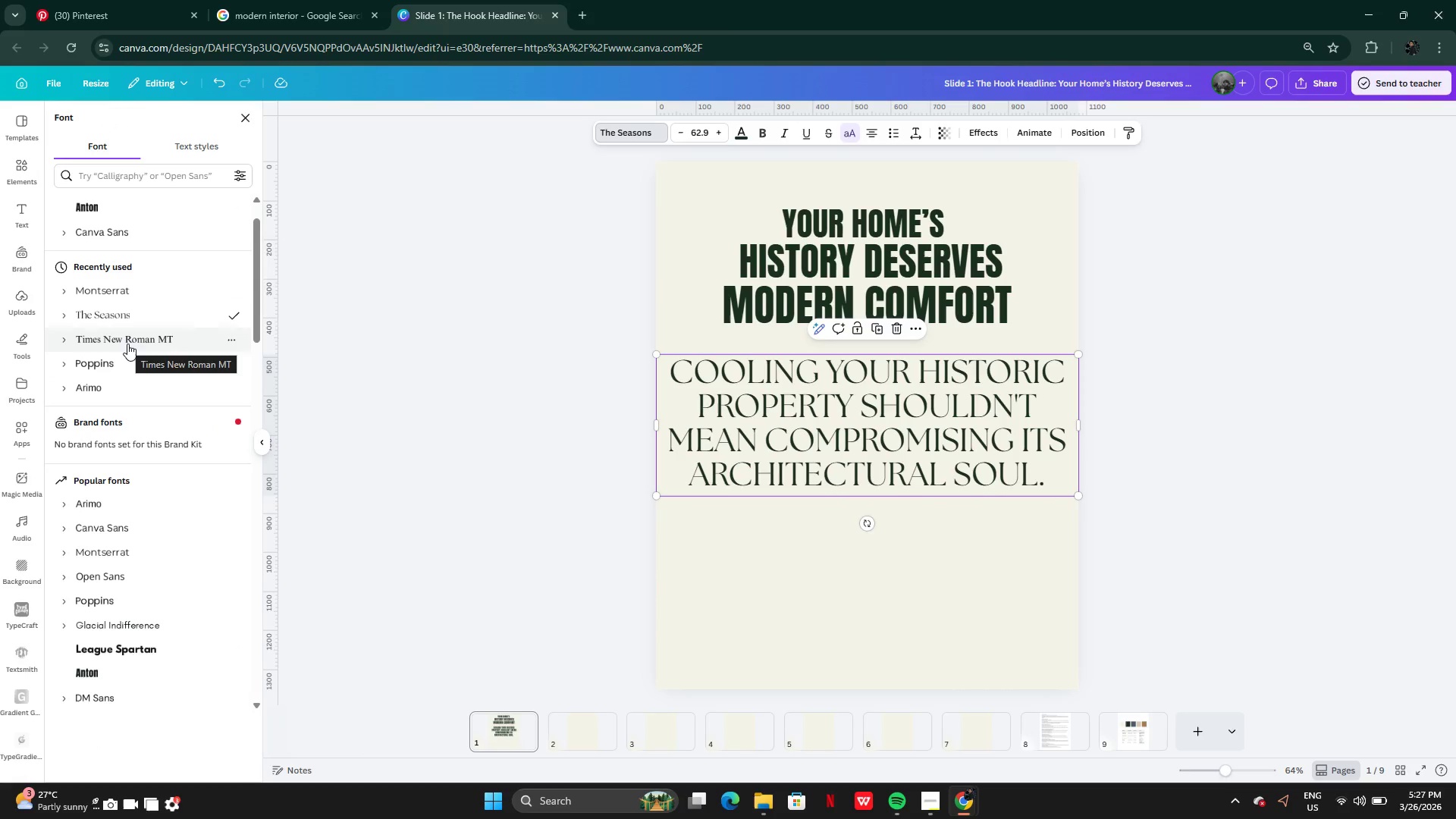 
left_click([127, 344])
 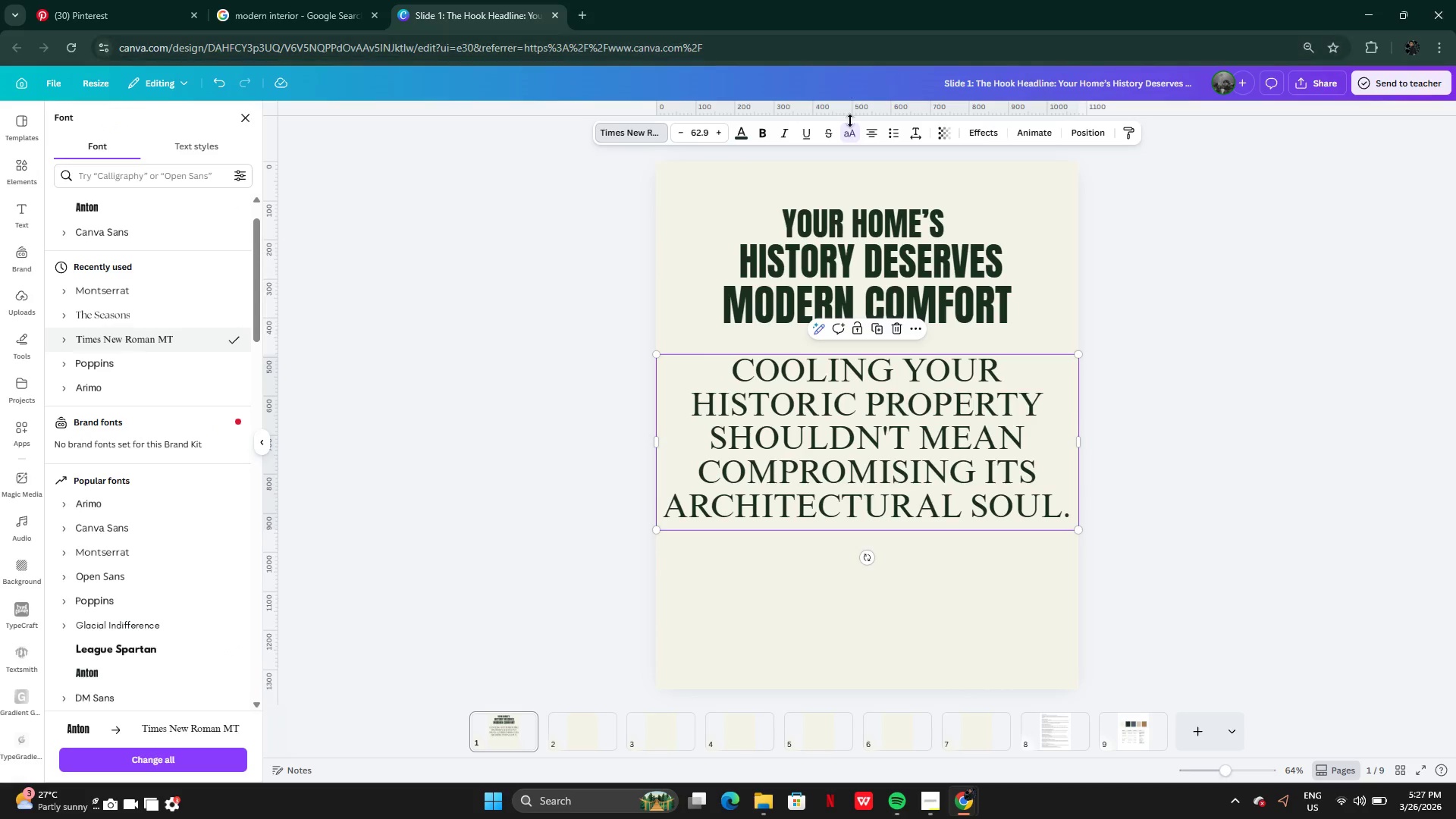 
left_click([852, 128])
 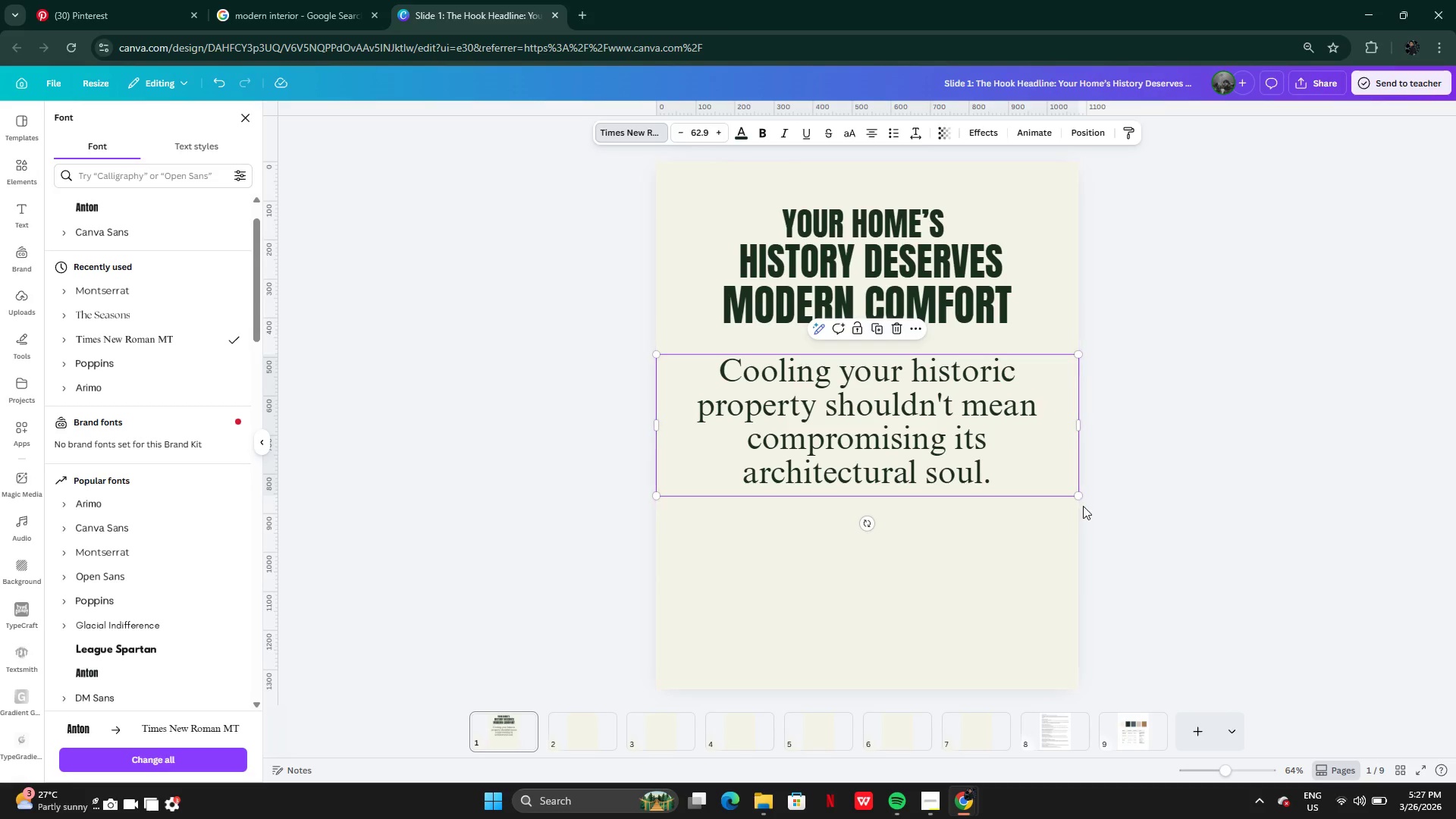 
left_click_drag(start_coordinate=[1081, 494], to_coordinate=[886, 372])
 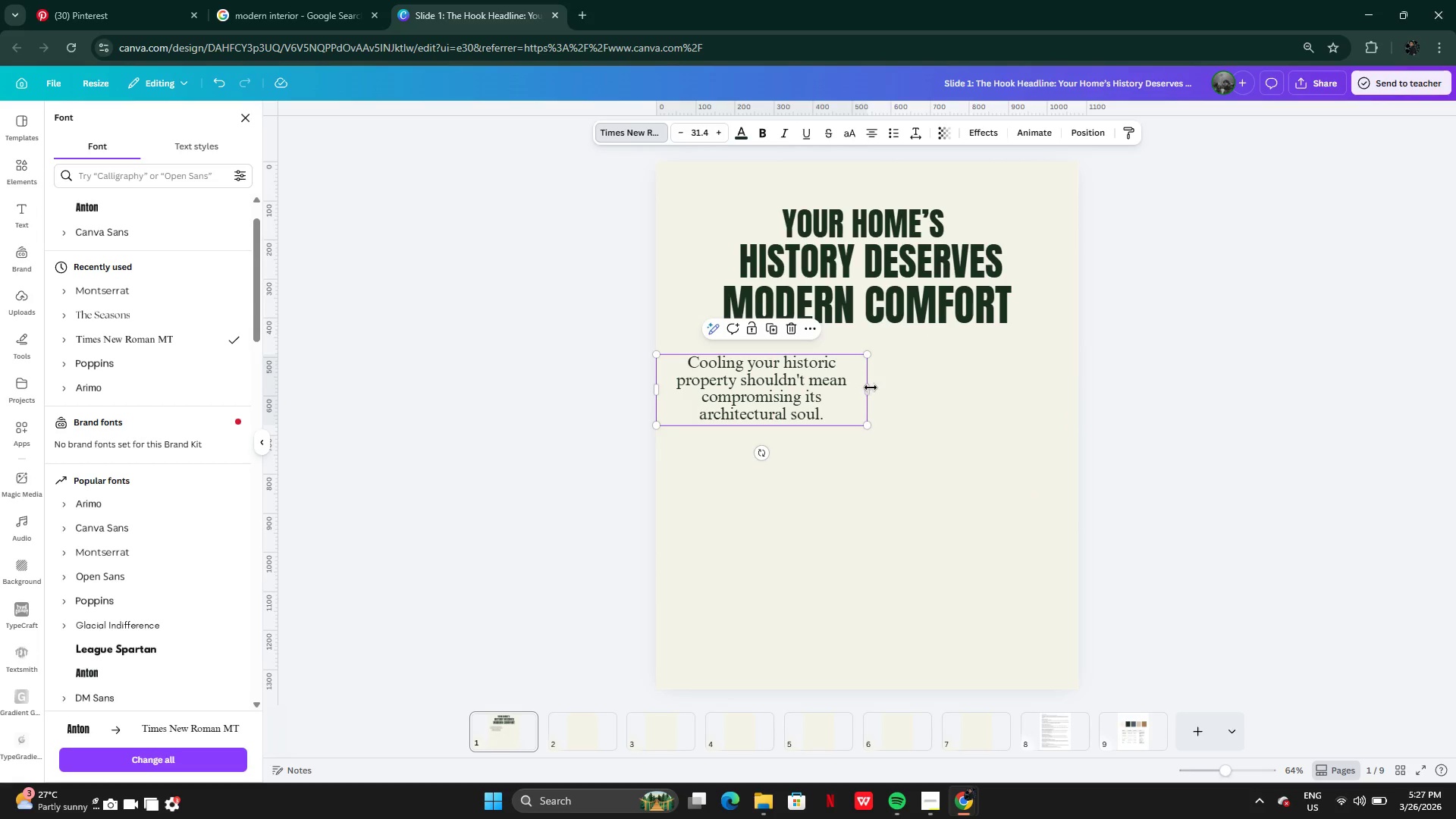 
left_click_drag(start_coordinate=[871, 388], to_coordinate=[995, 387])
 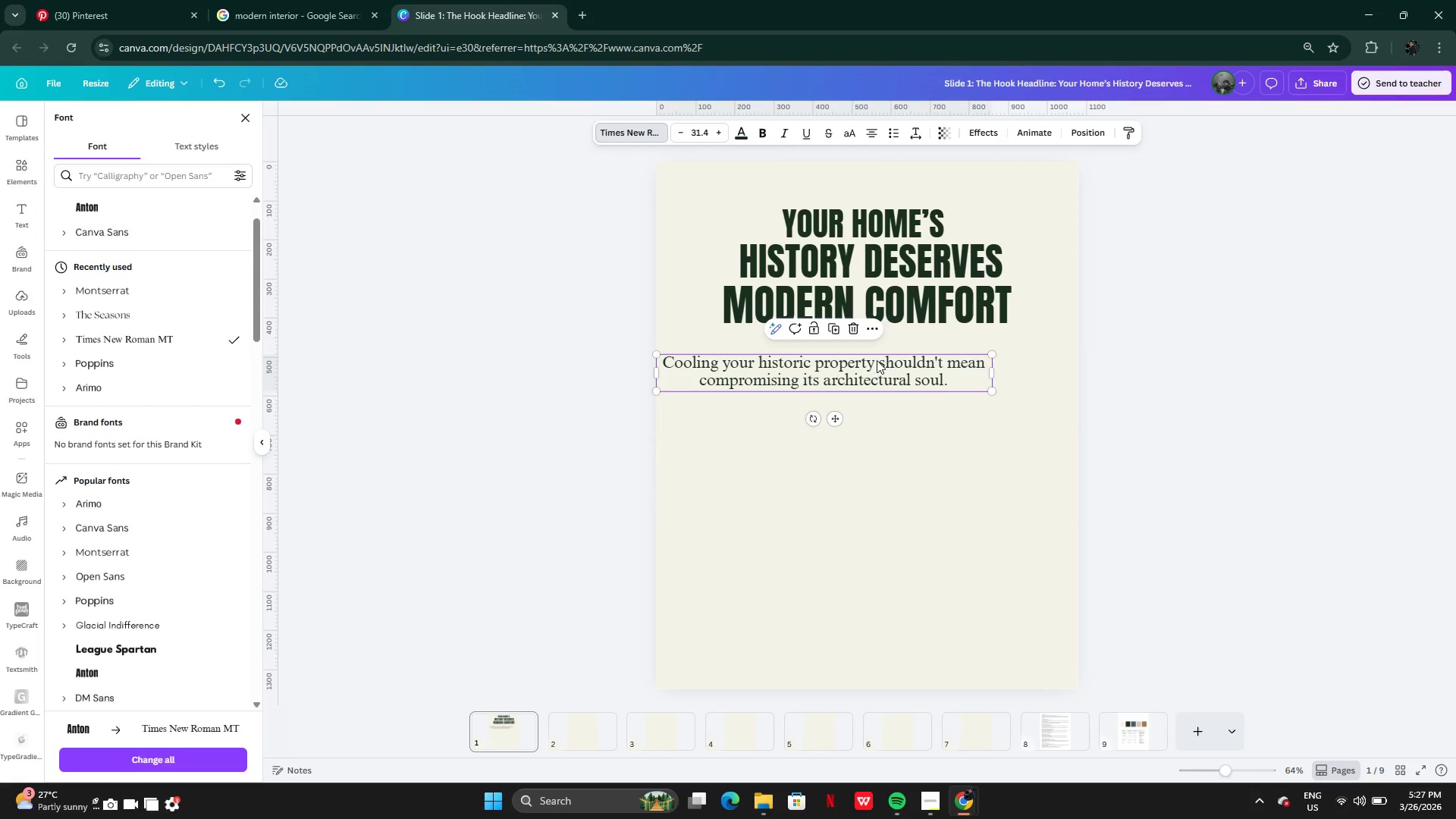 
left_click_drag(start_coordinate=[877, 360], to_coordinate=[919, 337])
 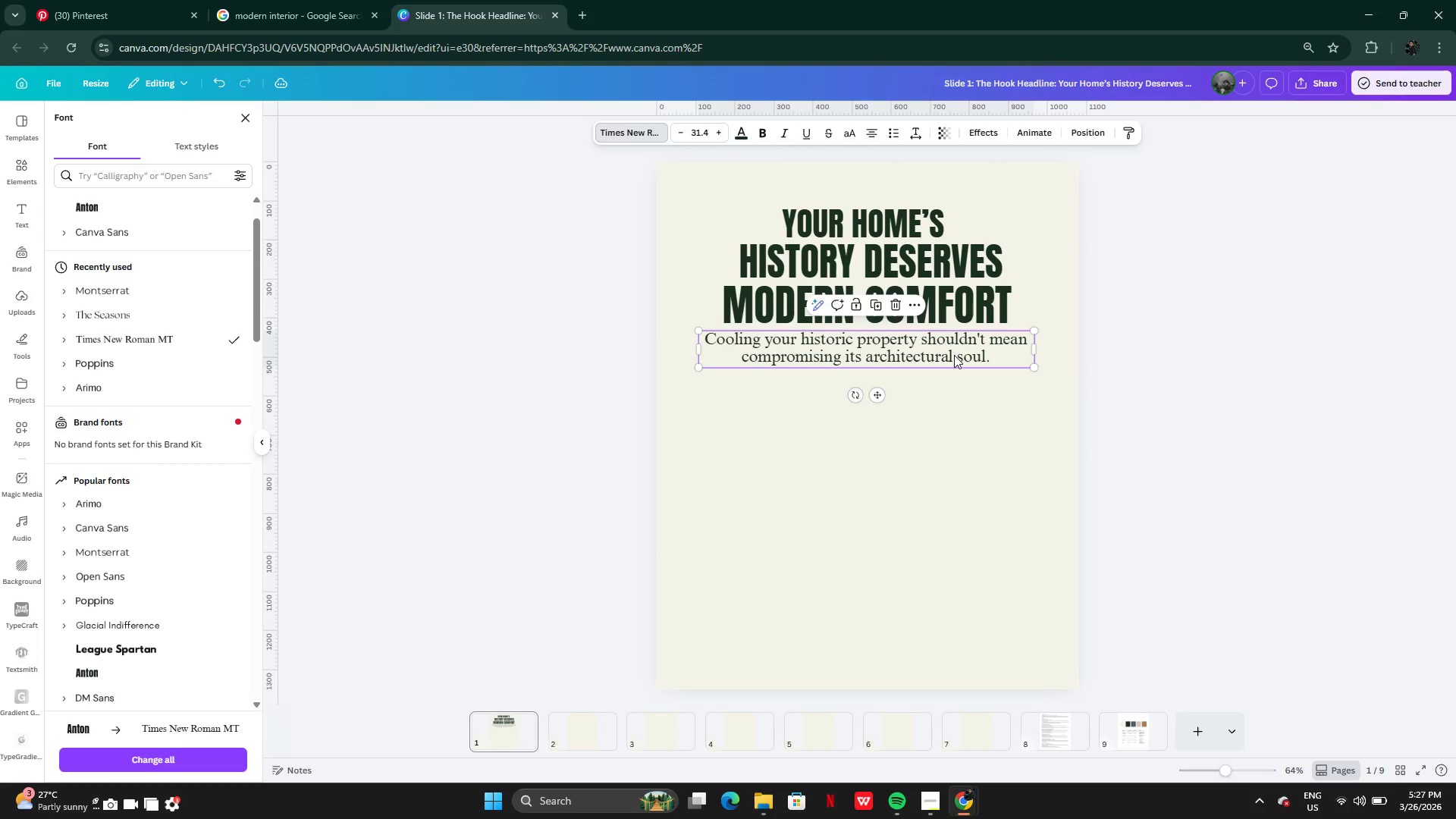 
left_click([954, 355])
 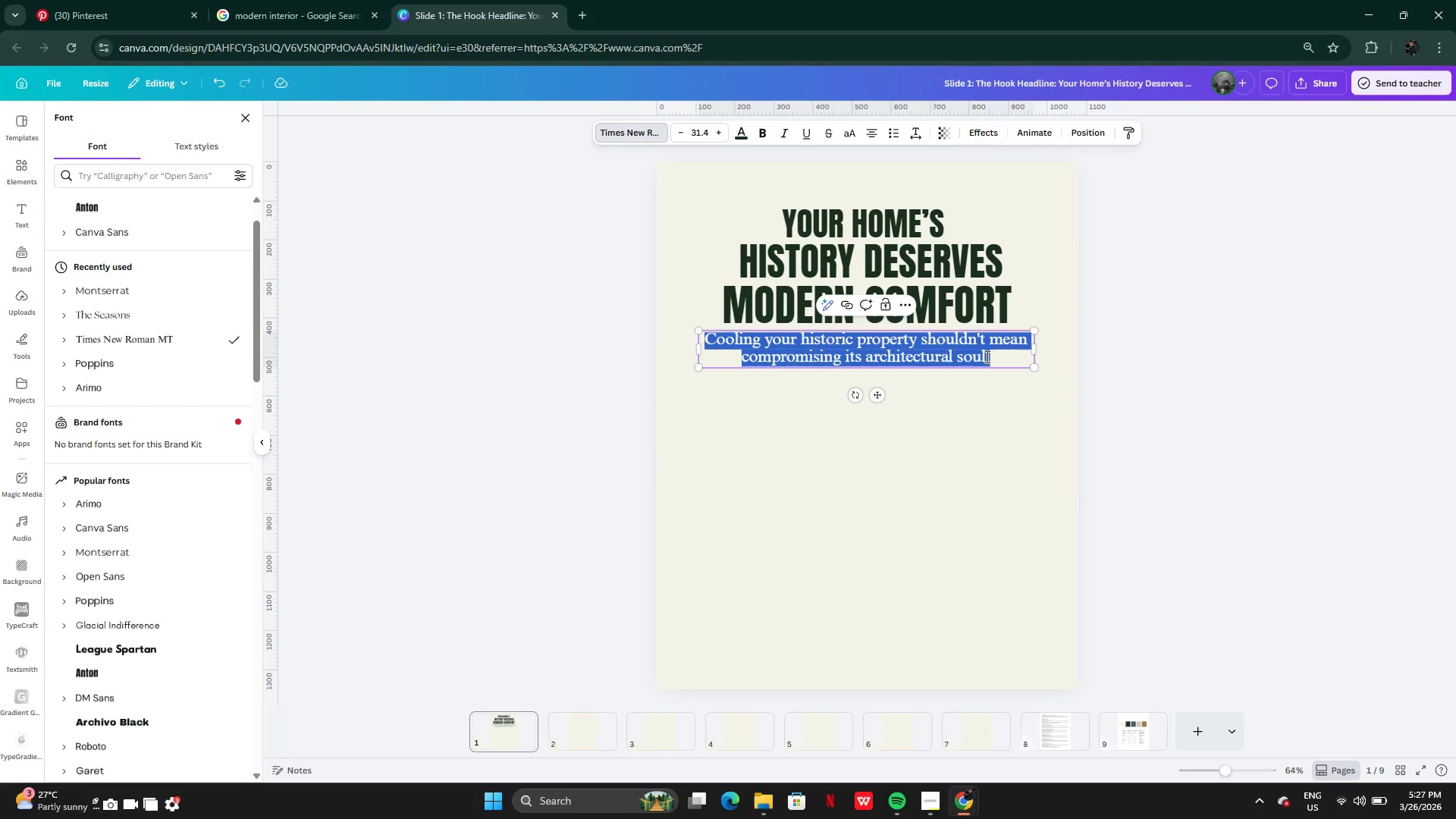 
left_click([986, 356])
 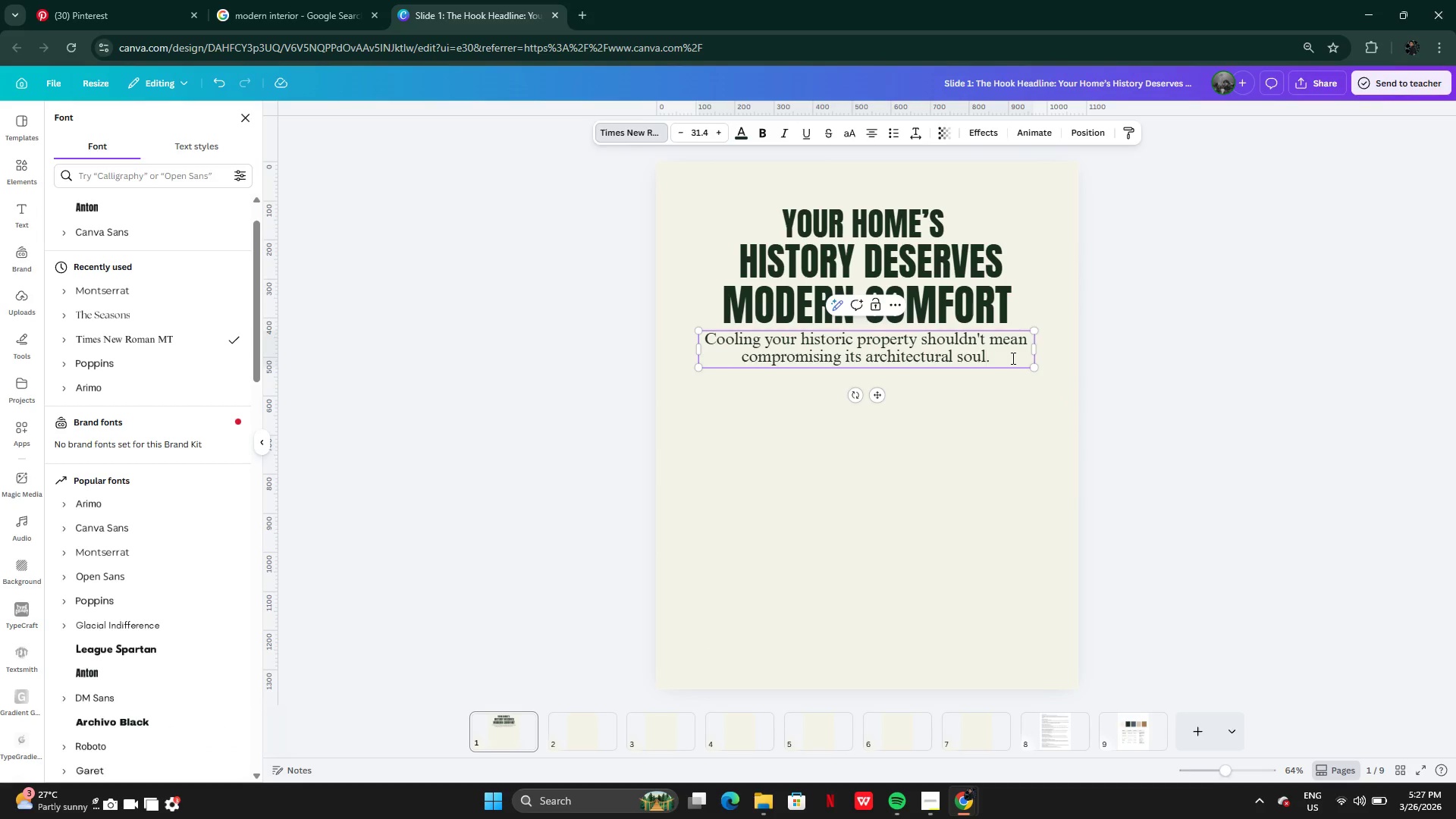 
left_click([1012, 358])
 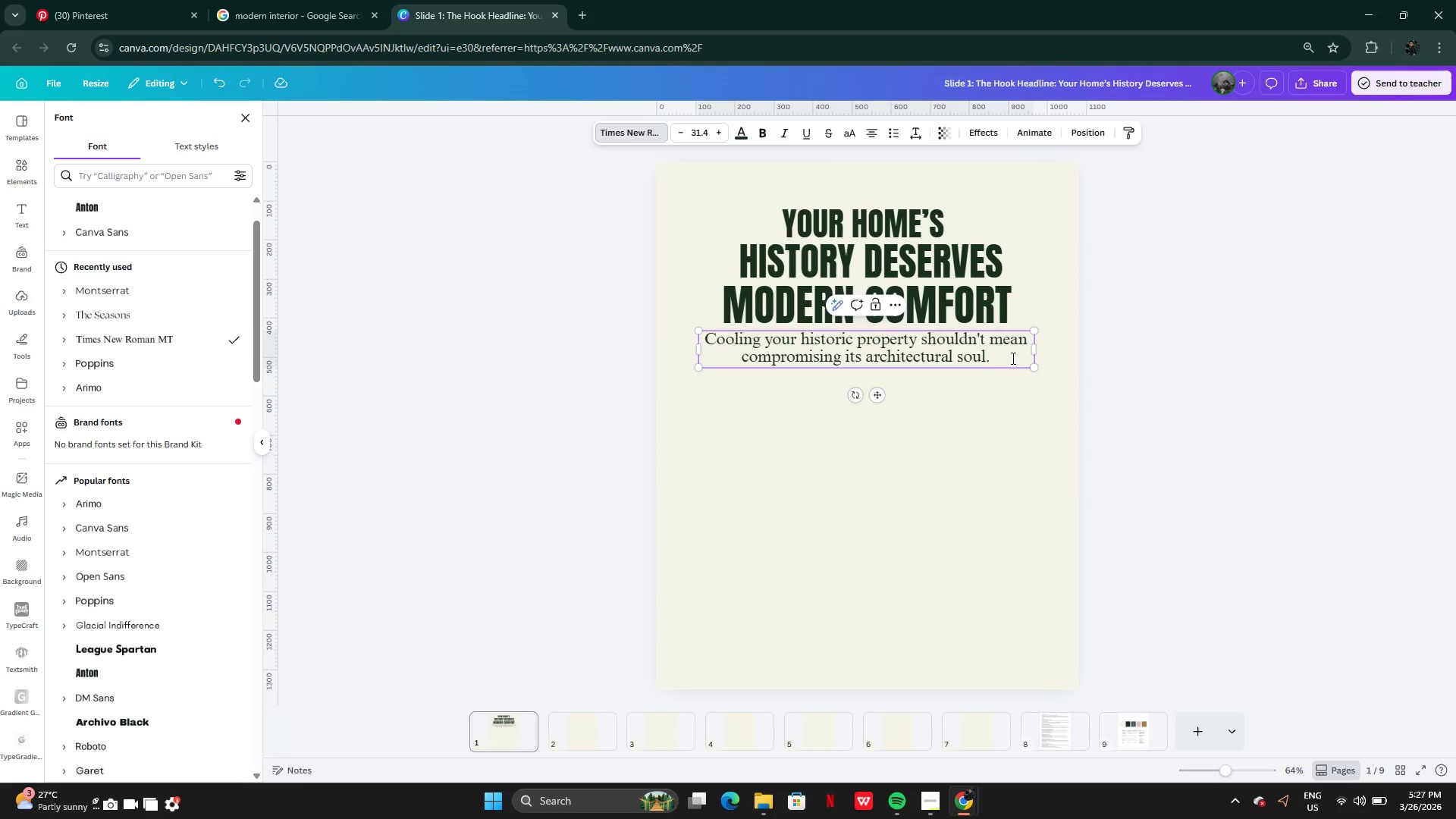 
key(Backspace)
 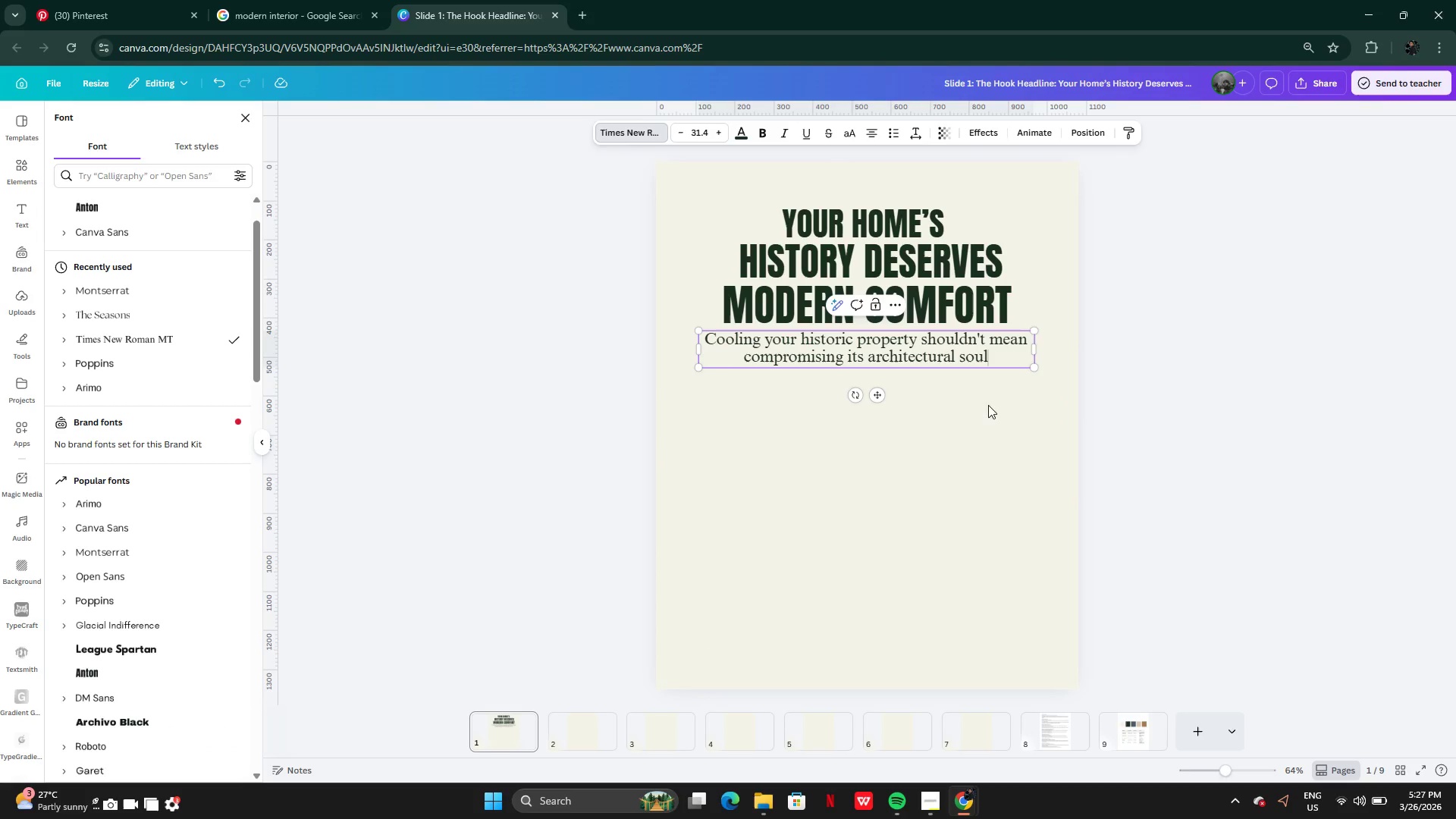 
left_click([990, 422])
 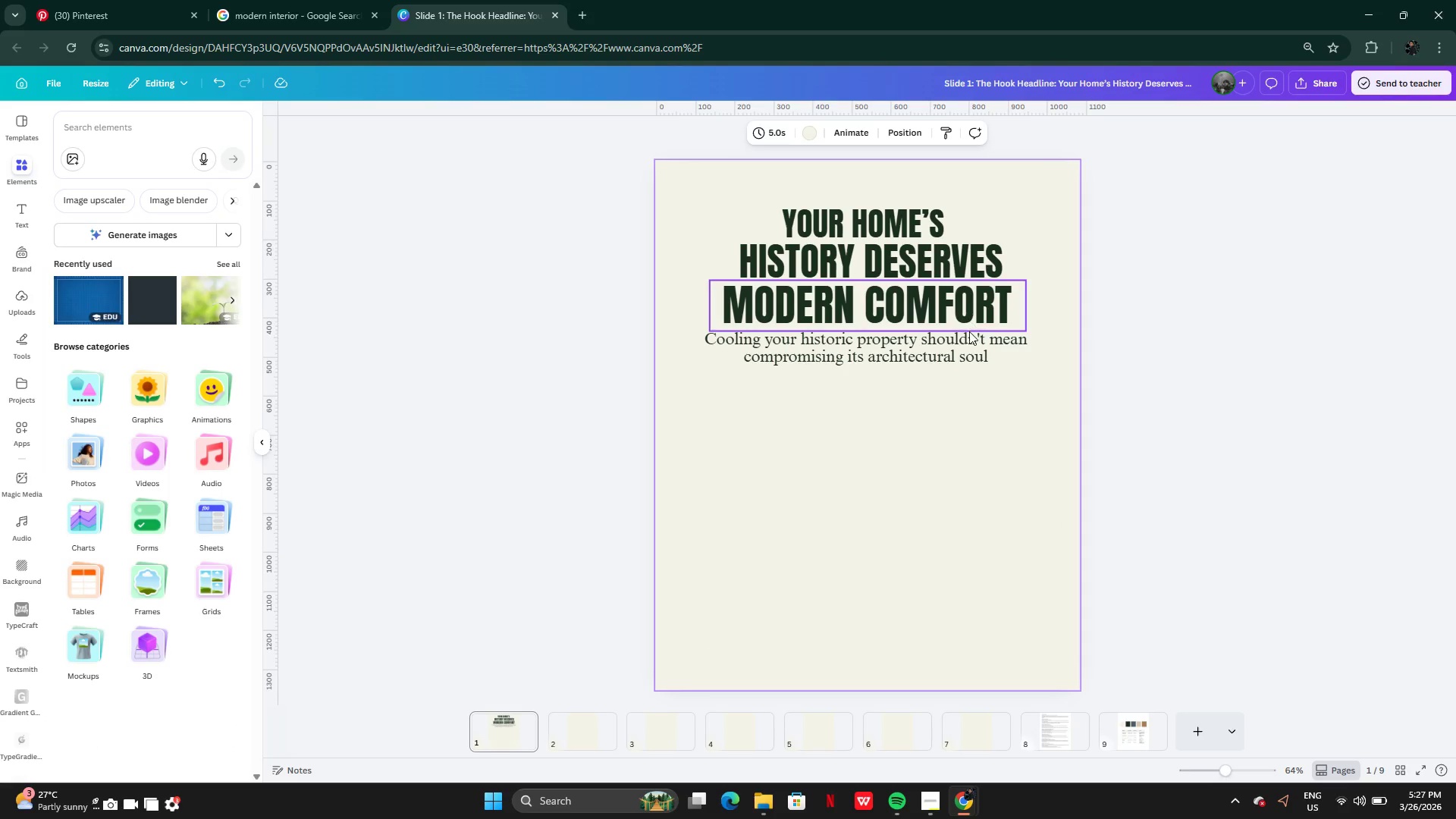 
left_click([958, 356])
 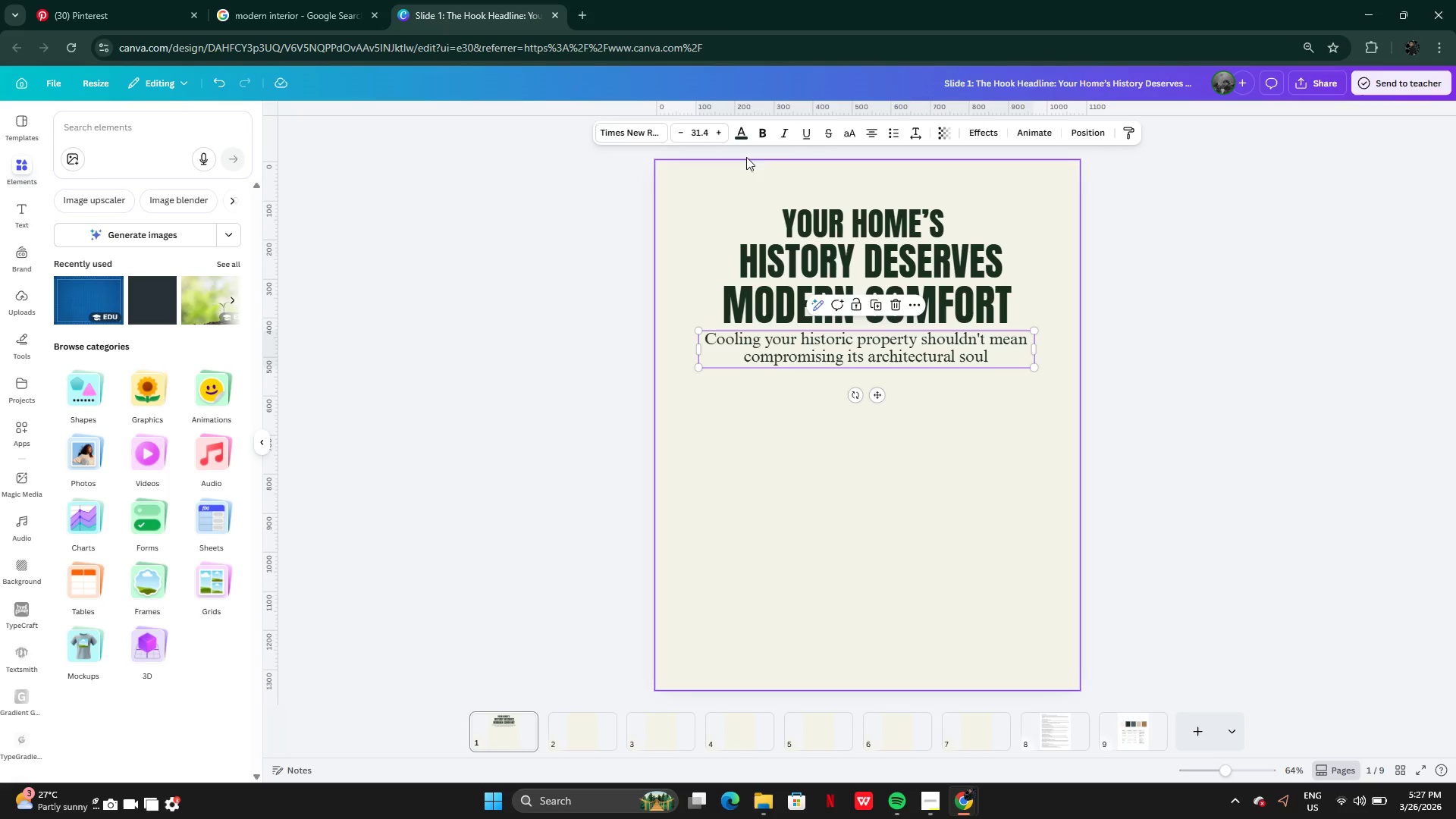 
left_click([625, 129])
 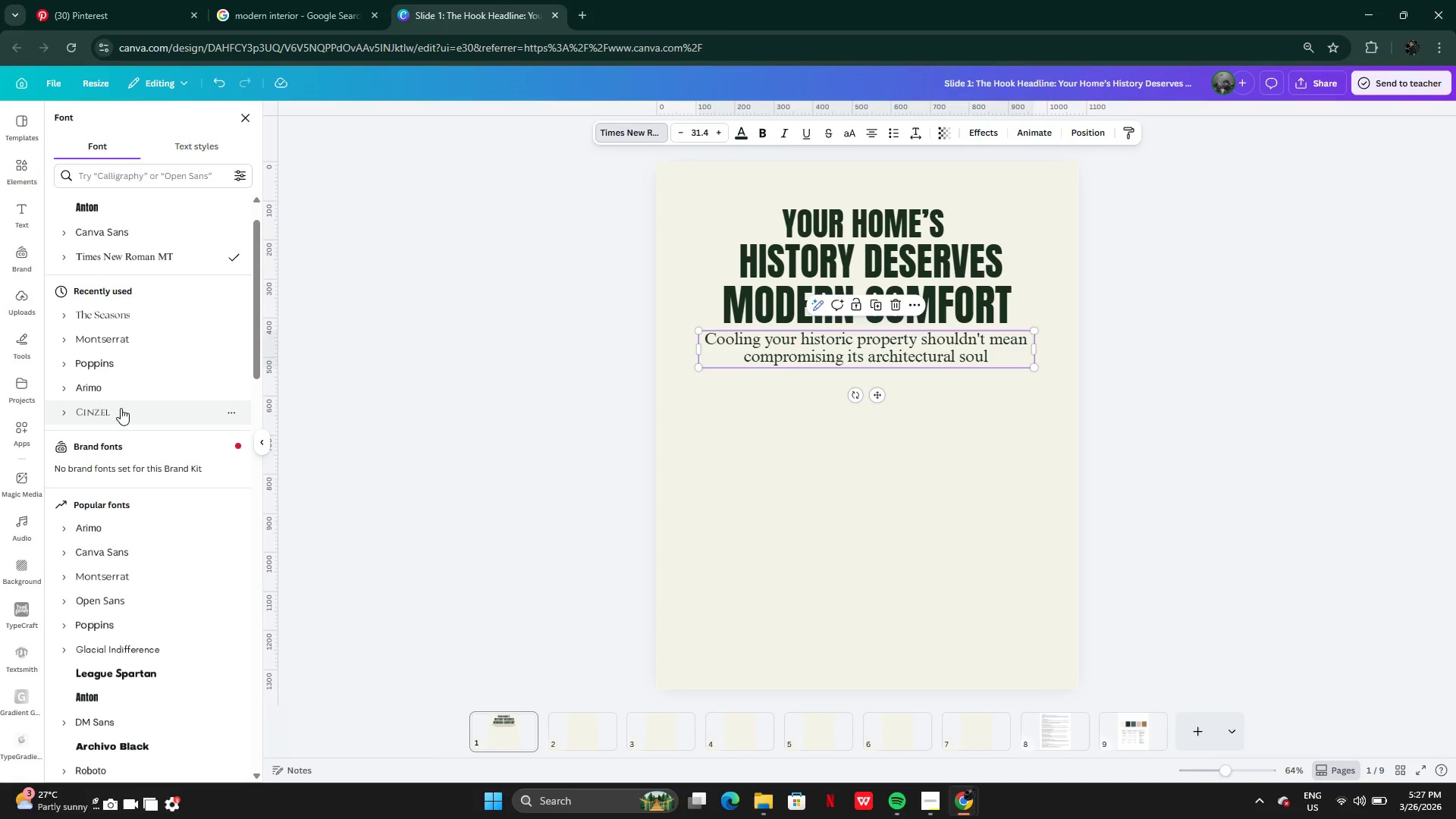 
left_click([130, 334])
 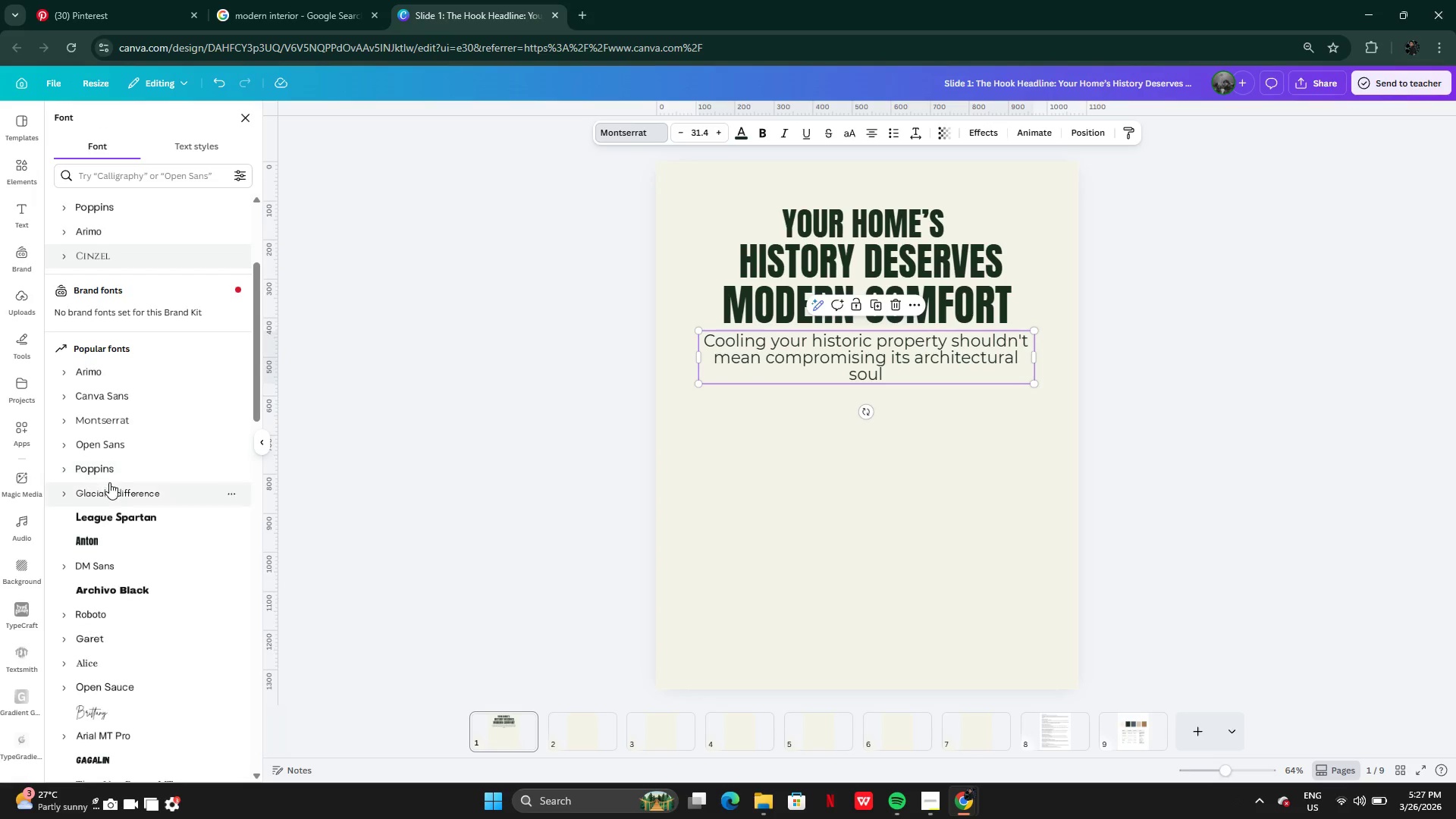 
wait(6.89)
 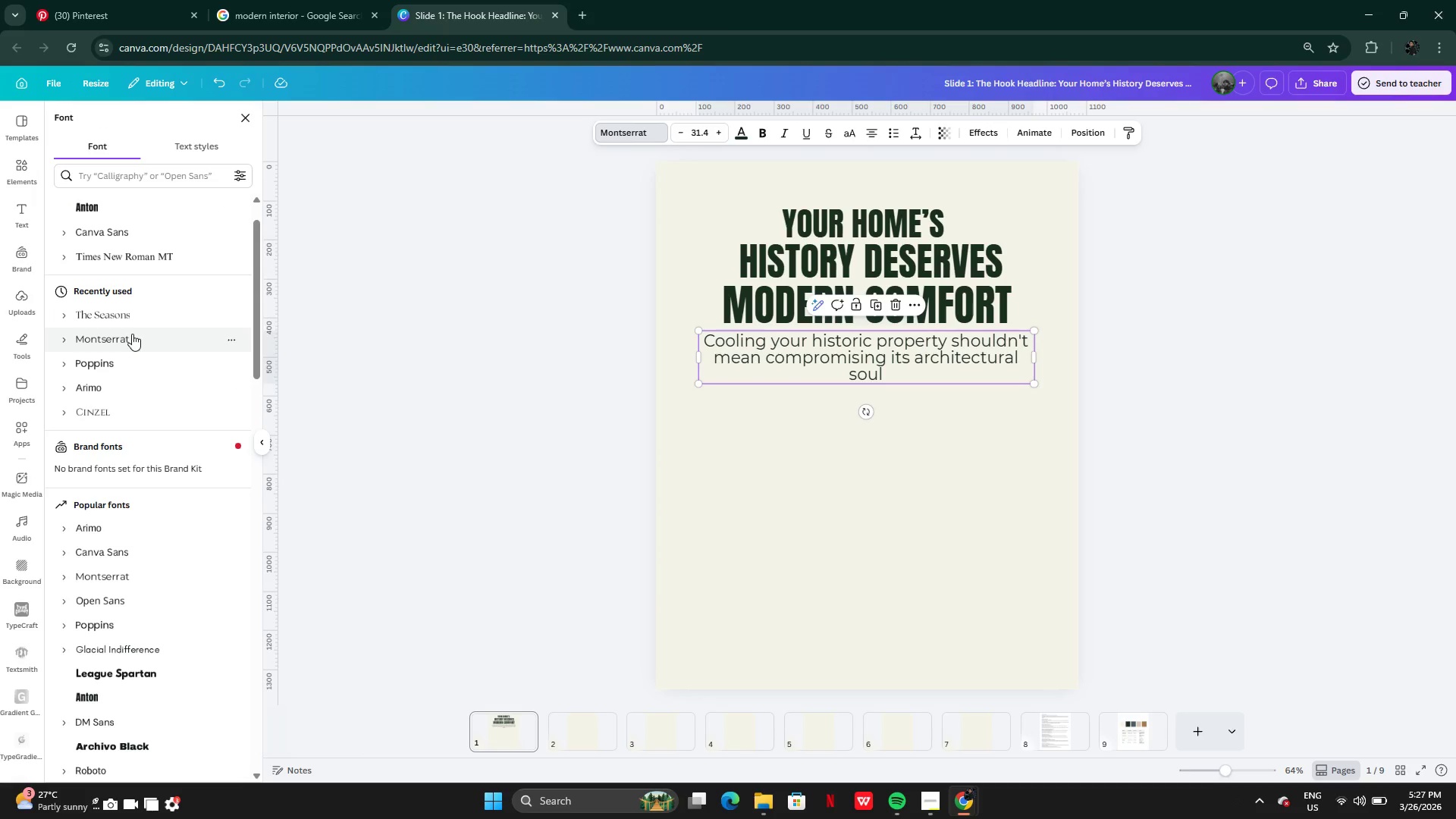 
left_click([110, 488])
 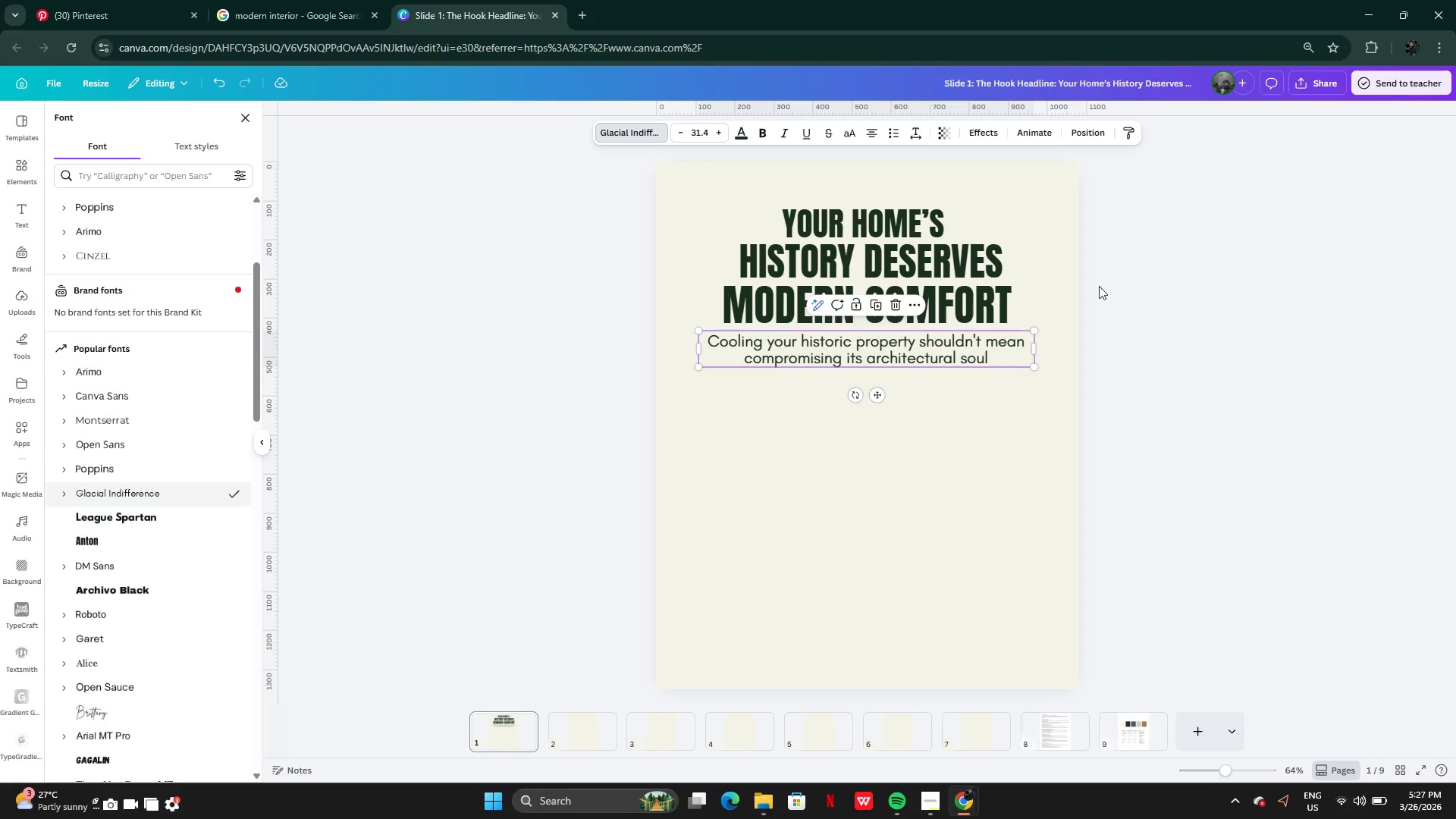 
wait(6.08)
 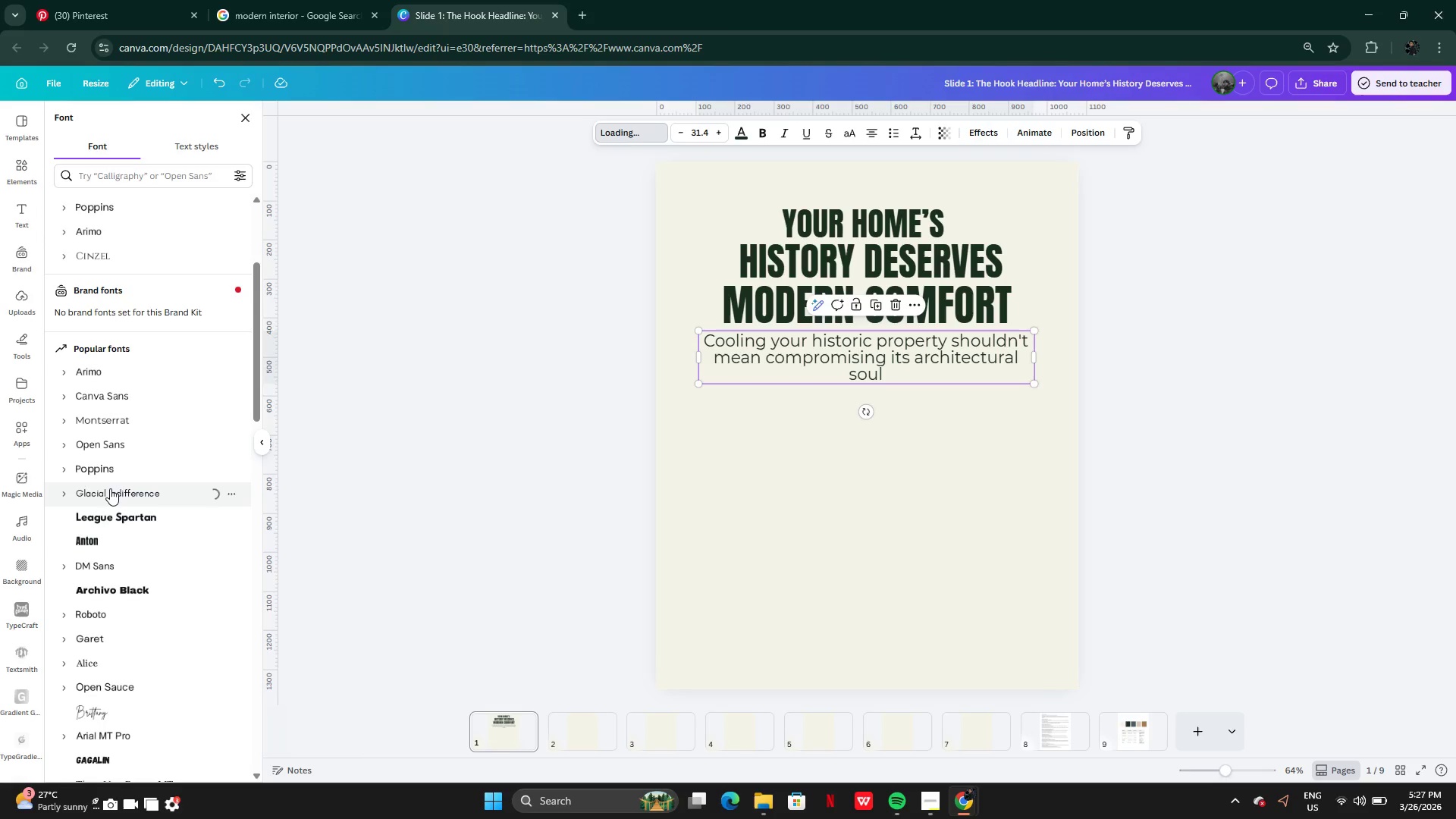 
left_click_drag(start_coordinate=[987, 350], to_coordinate=[986, 346])
 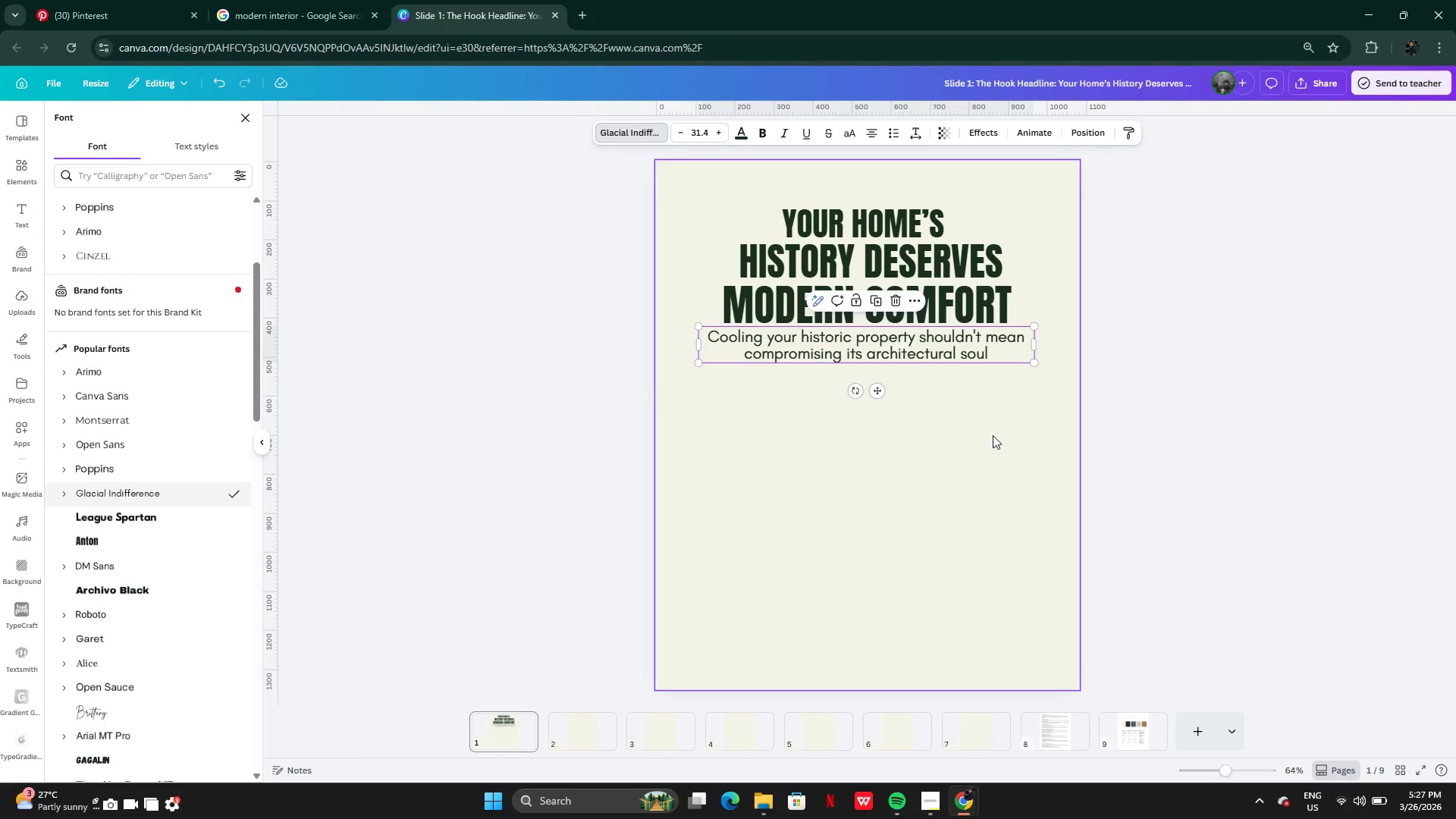 
left_click([993, 435])
 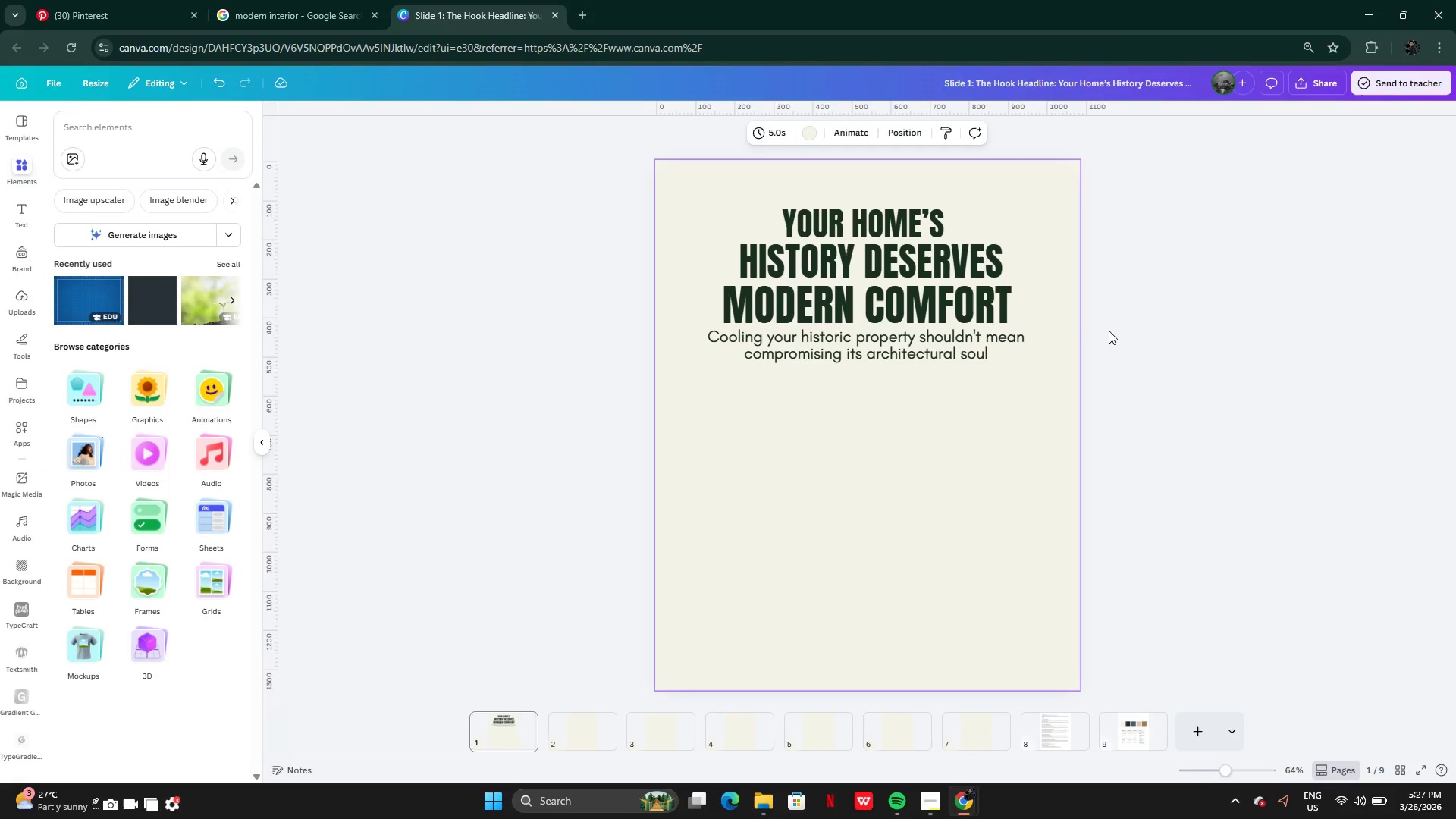 
wait(7.83)
 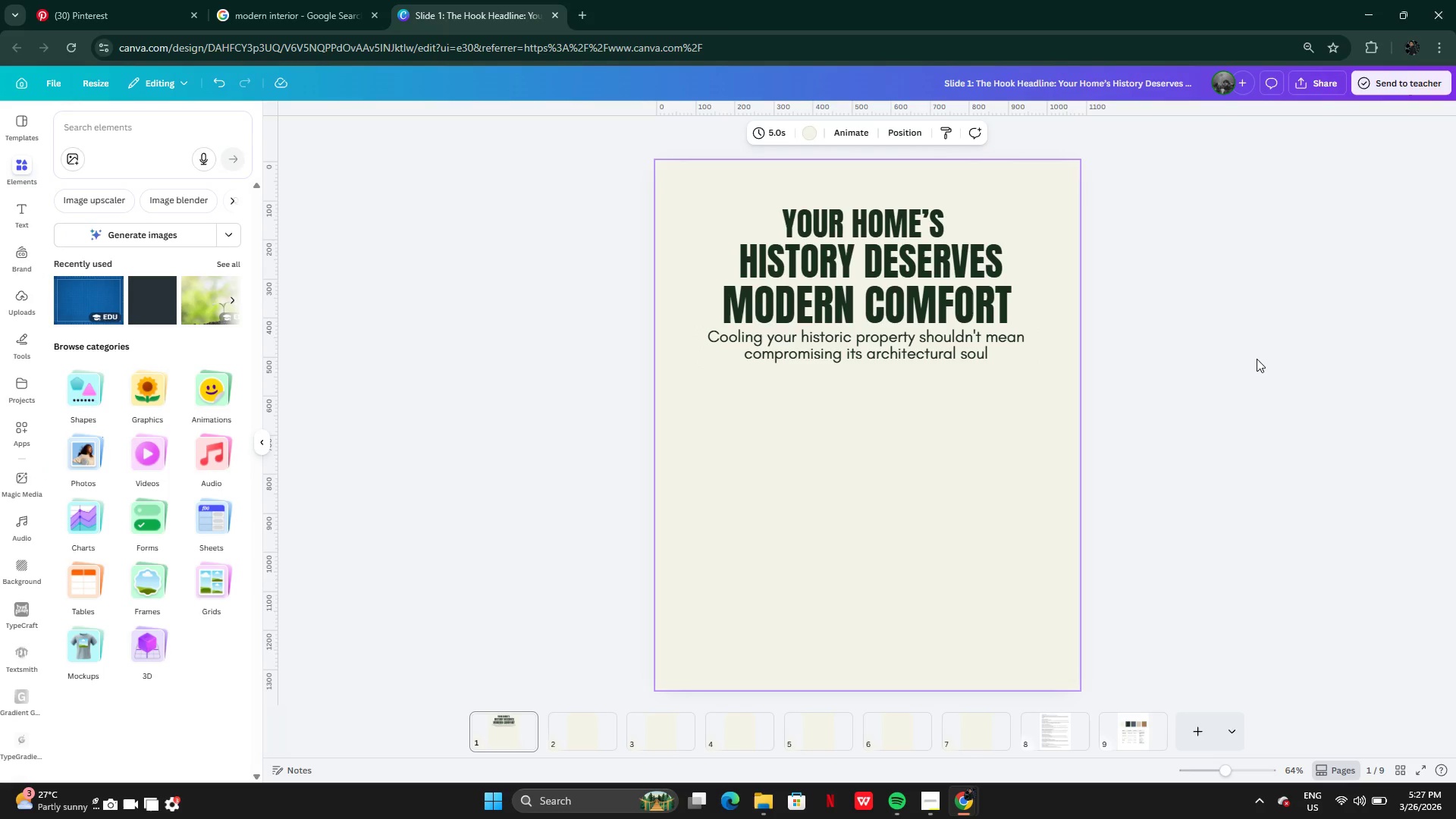 
left_click([886, 226])
 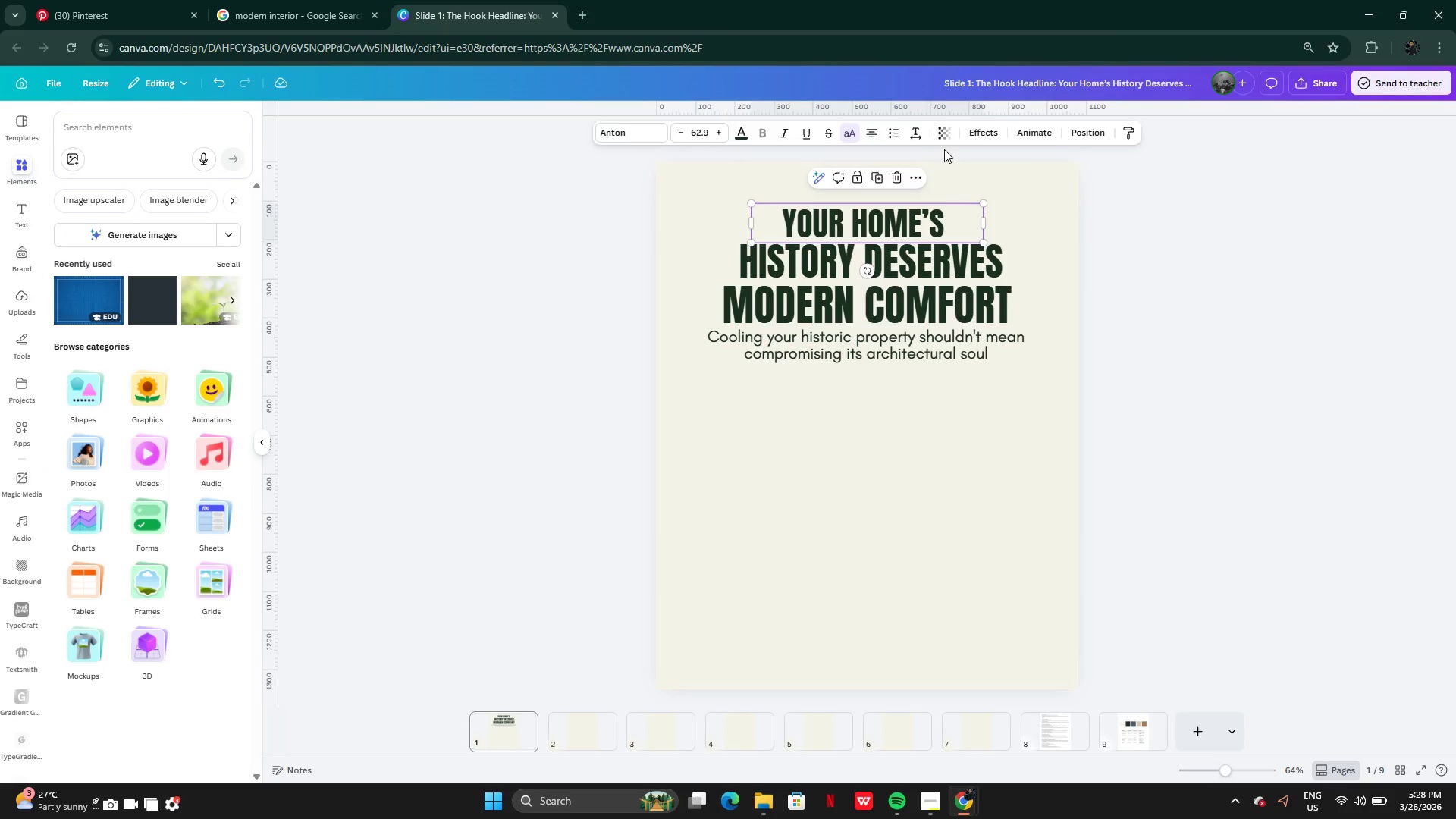 
left_click([1086, 133])
 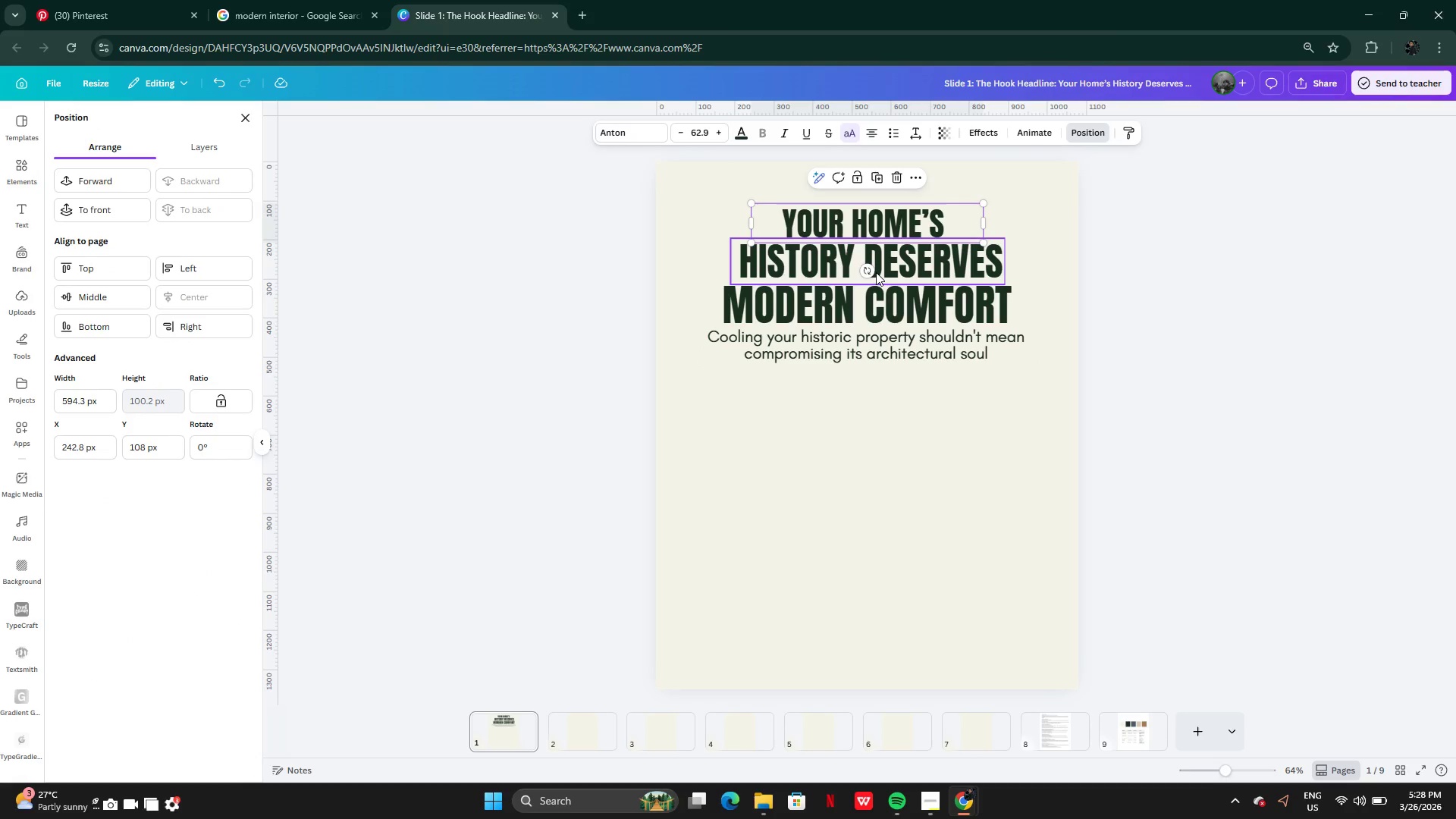 
left_click([932, 268])
 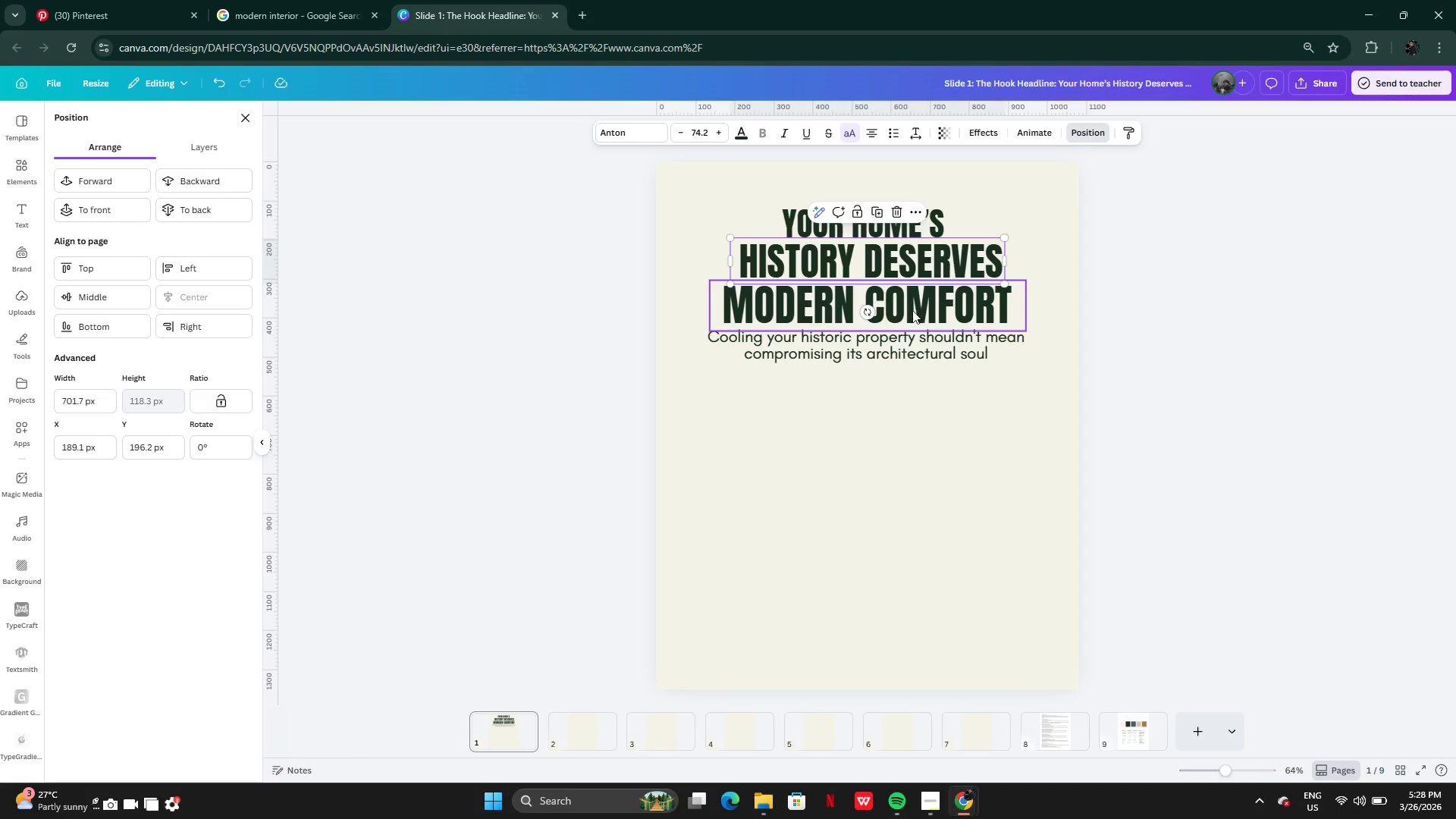 
left_click([912, 313])
 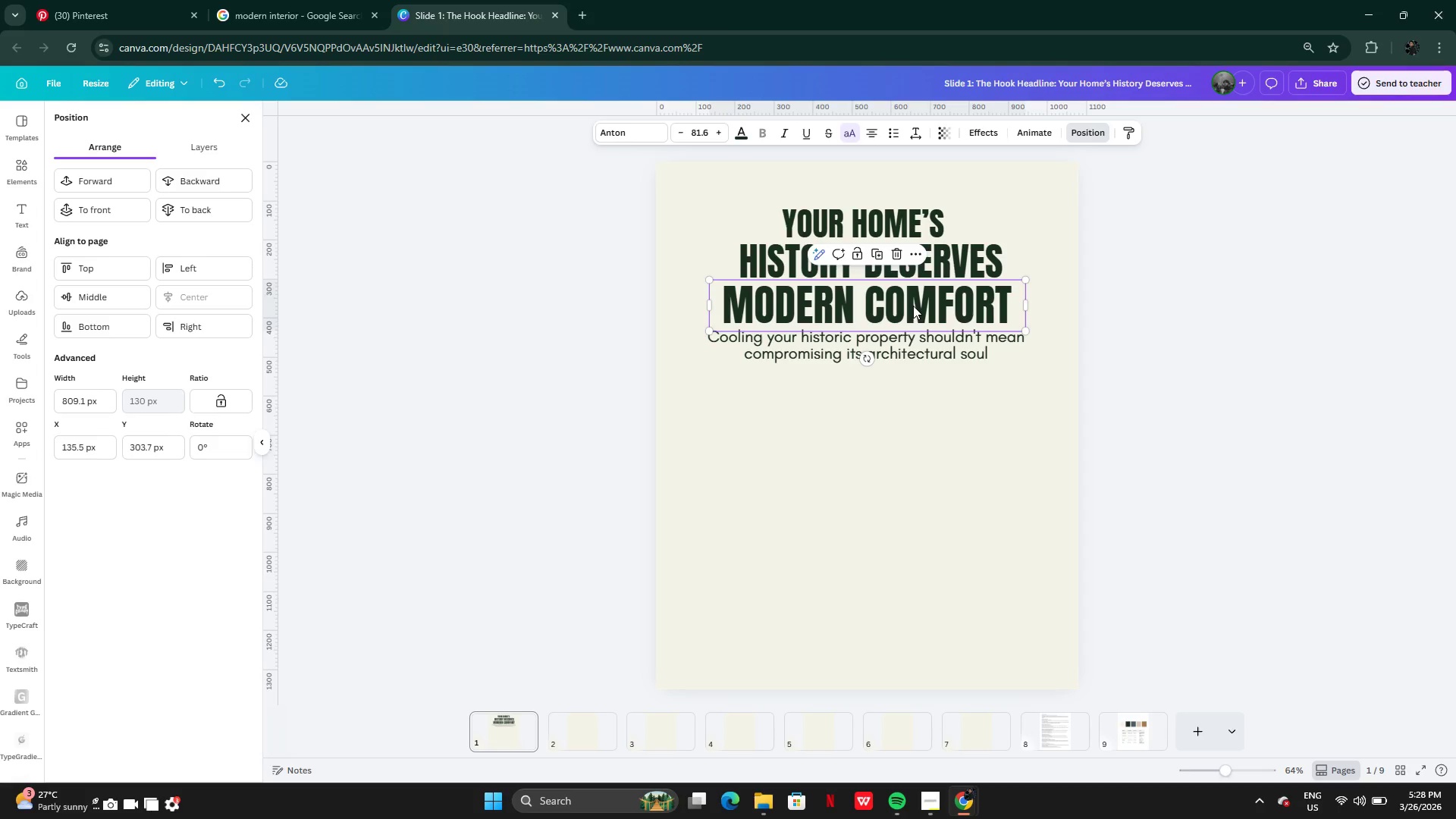 
hold_key(key=ShiftLeft, duration=1.49)
left_click([947, 267])
 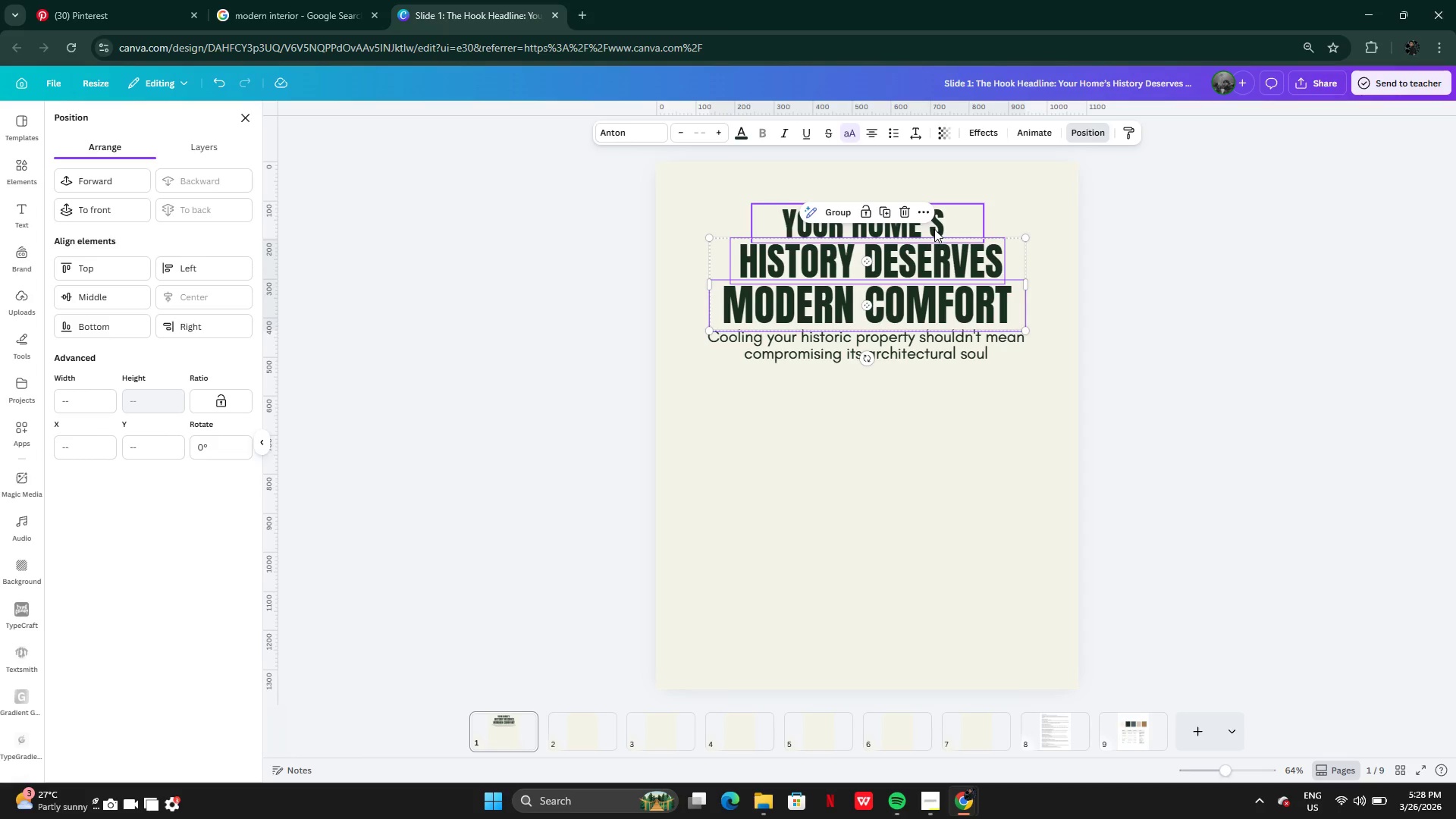 
left_click([935, 229])
 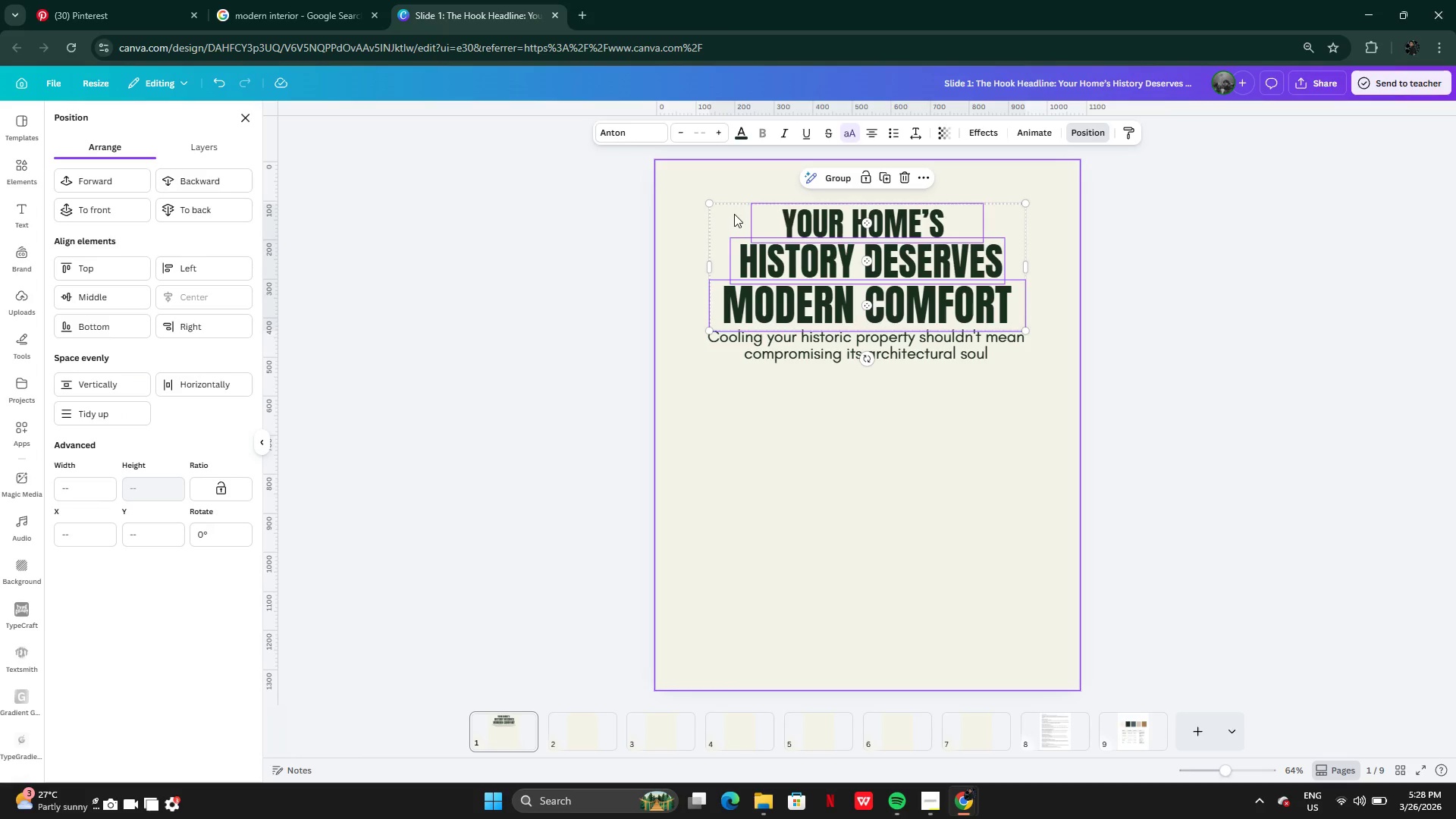 
left_click([834, 178])
 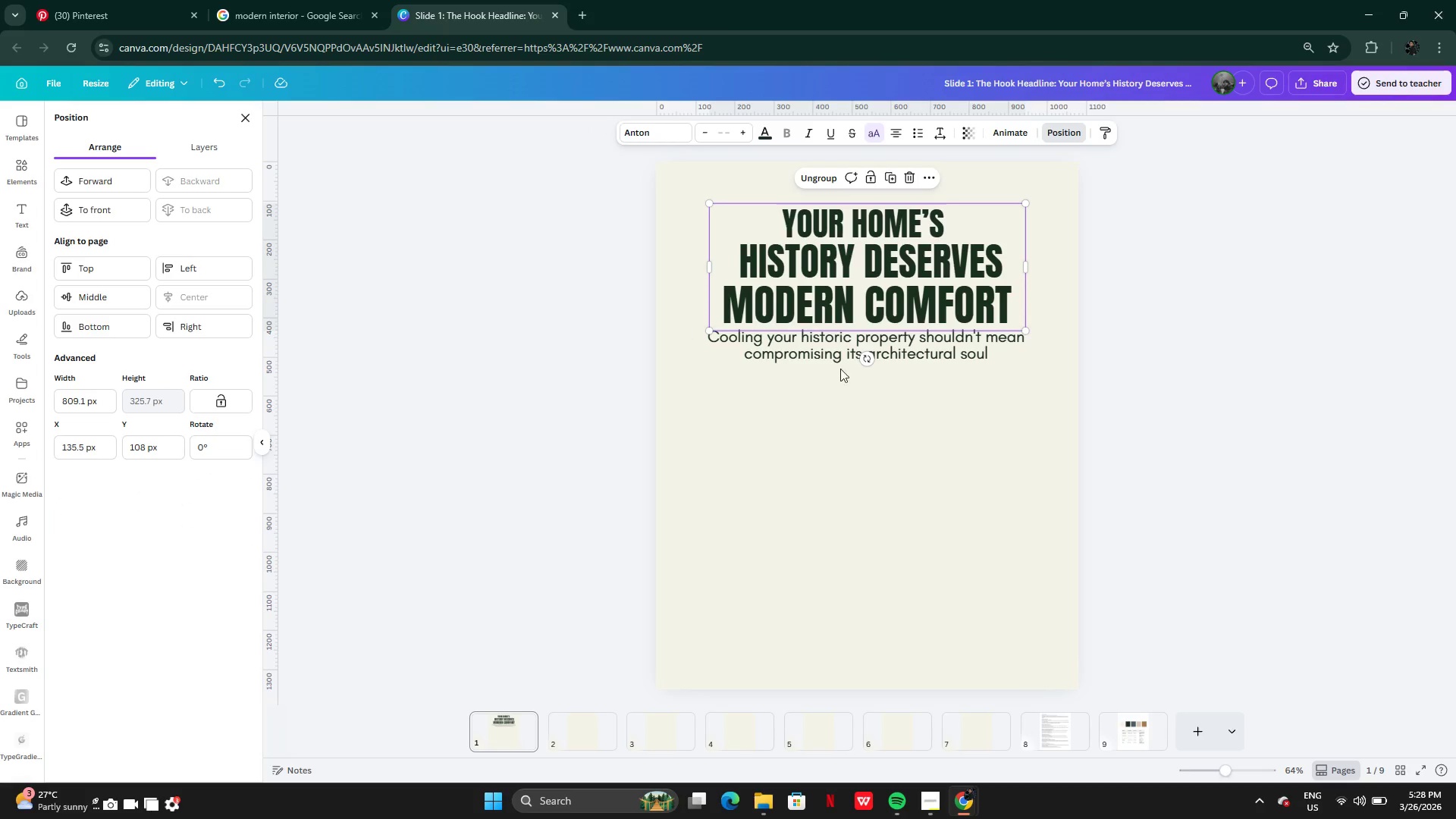 
left_click([984, 416])
 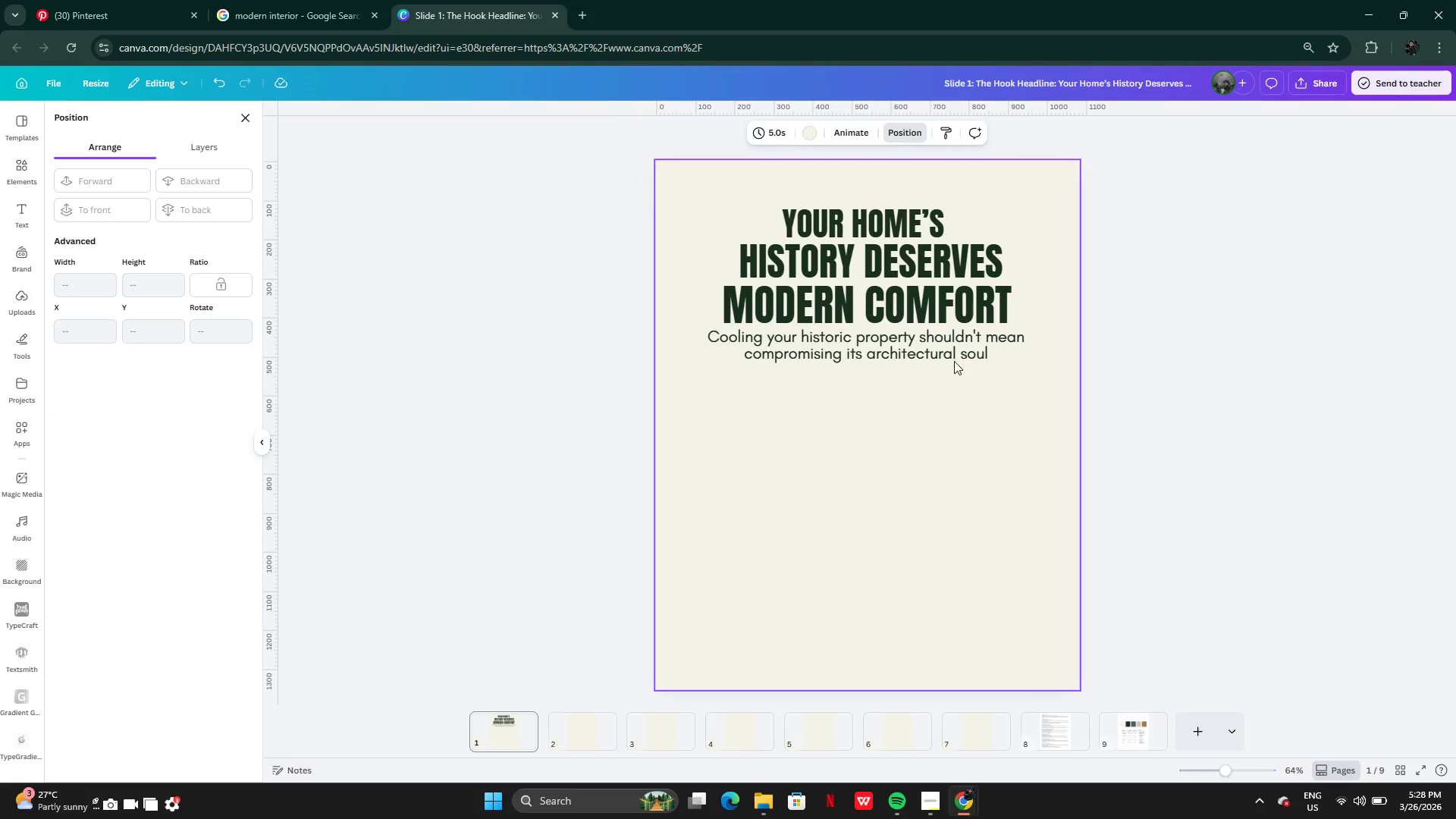 
left_click([954, 355])
 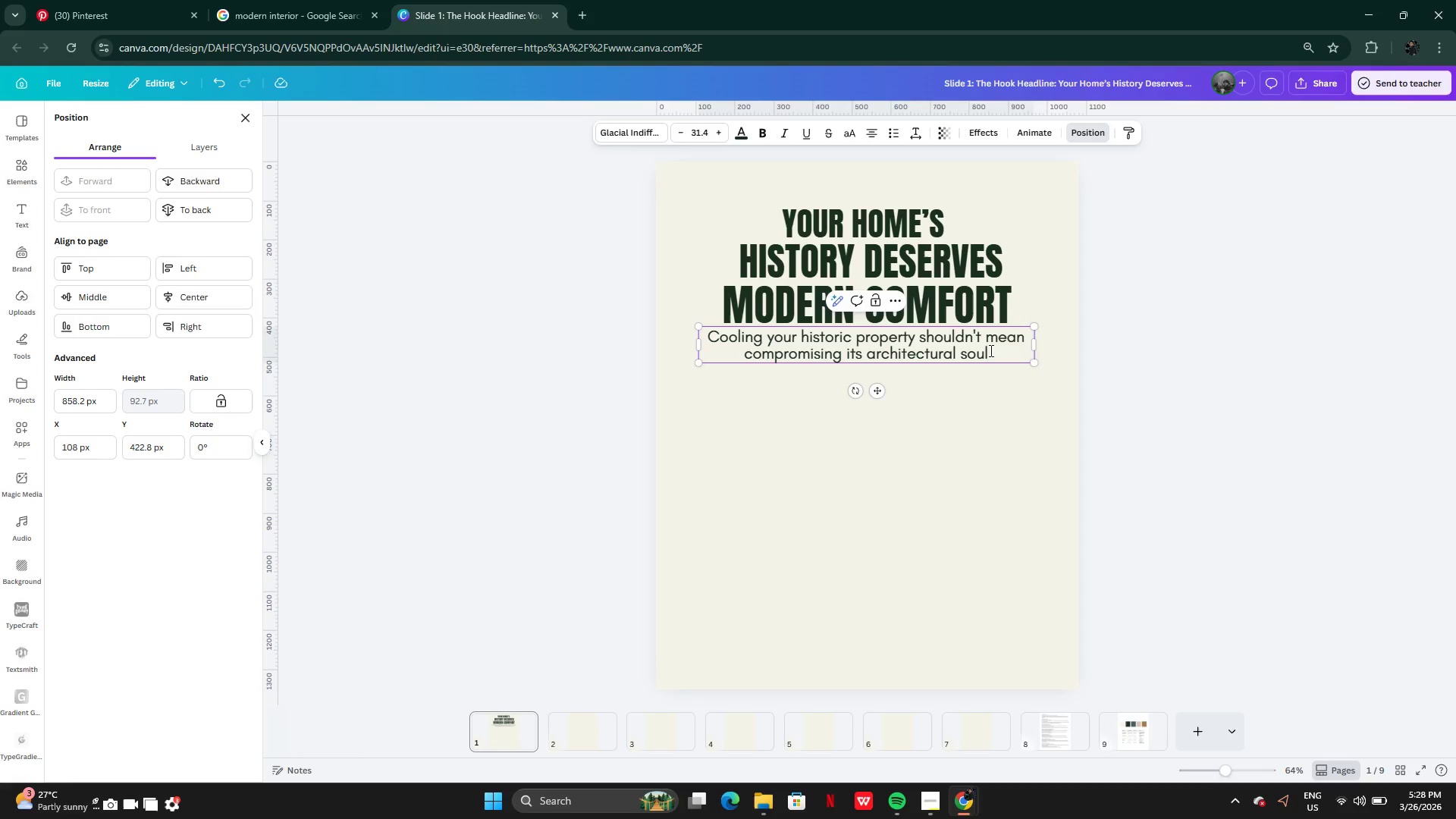 
key(Period)
 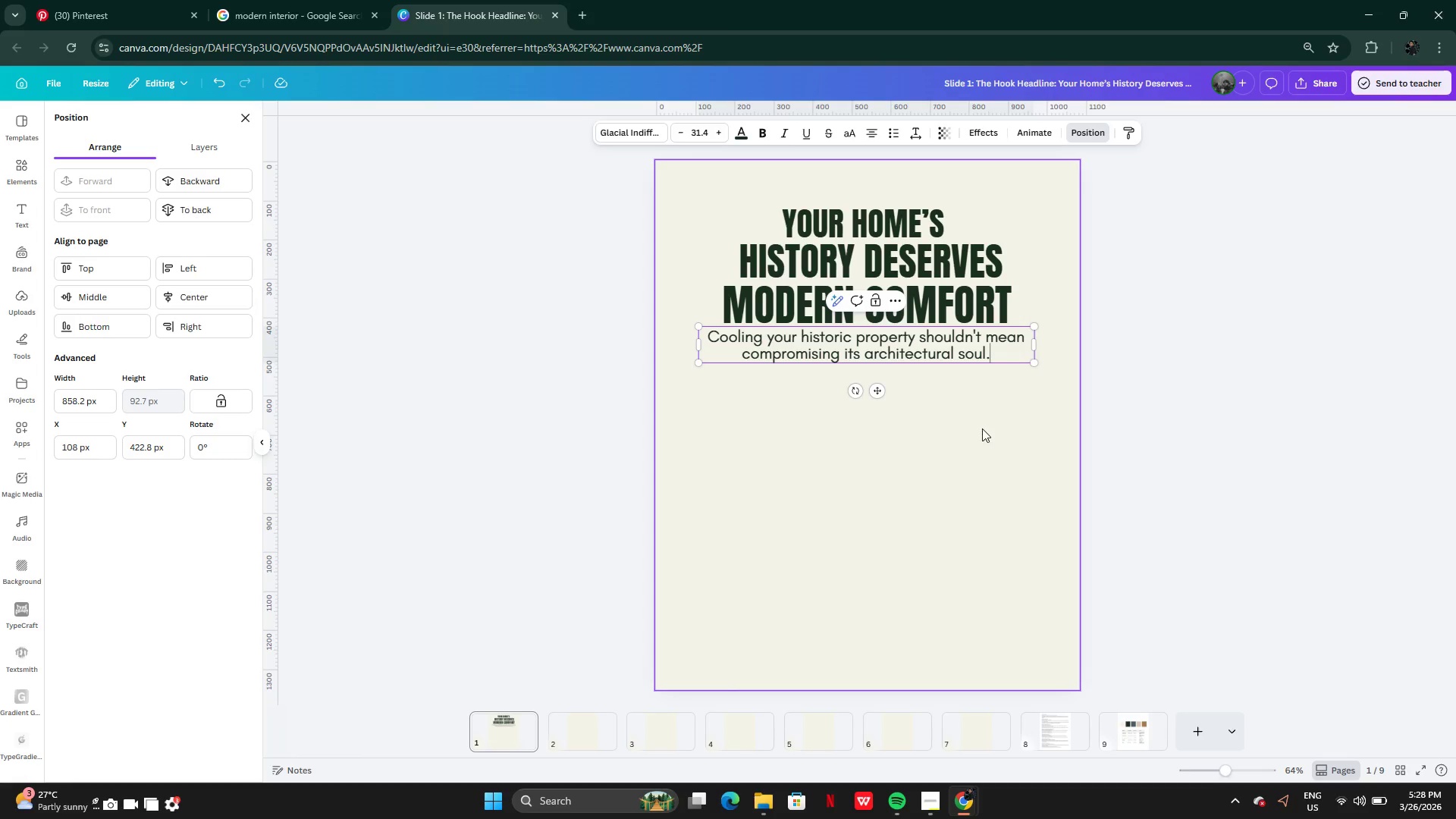 
left_click([982, 429])
 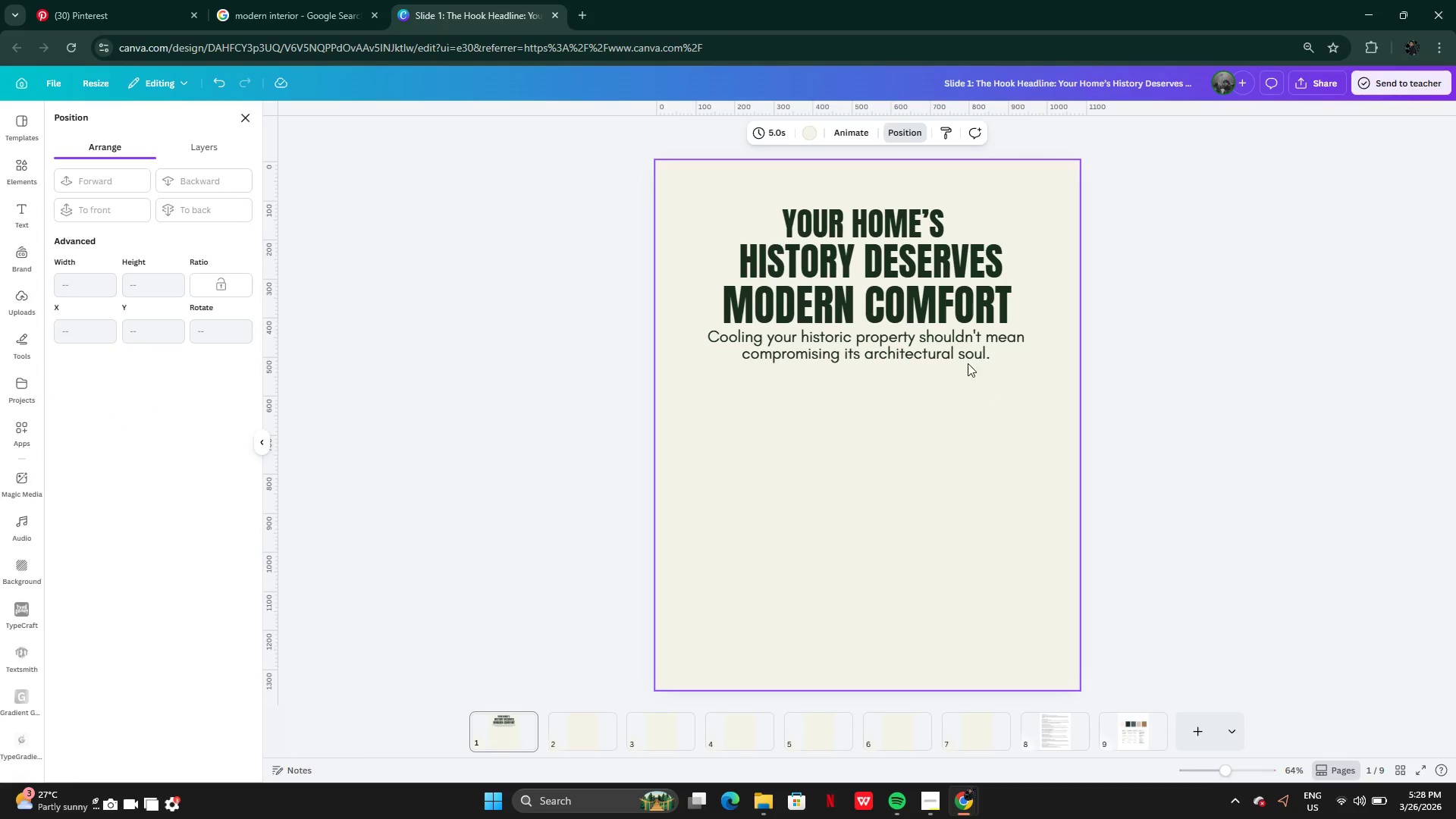 
left_click([956, 354])
 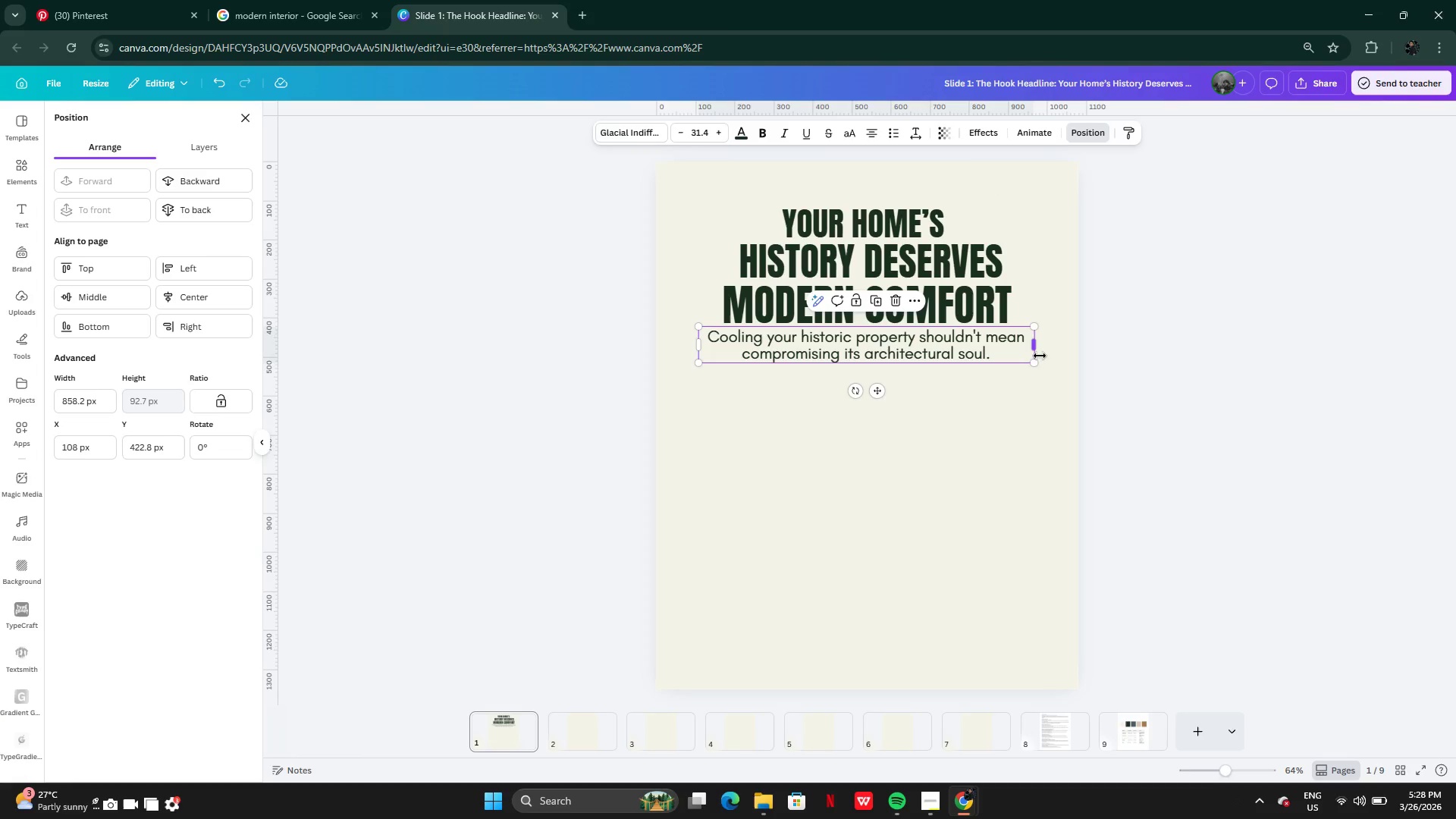 
left_click_drag(start_coordinate=[1038, 350], to_coordinate=[1012, 350])
 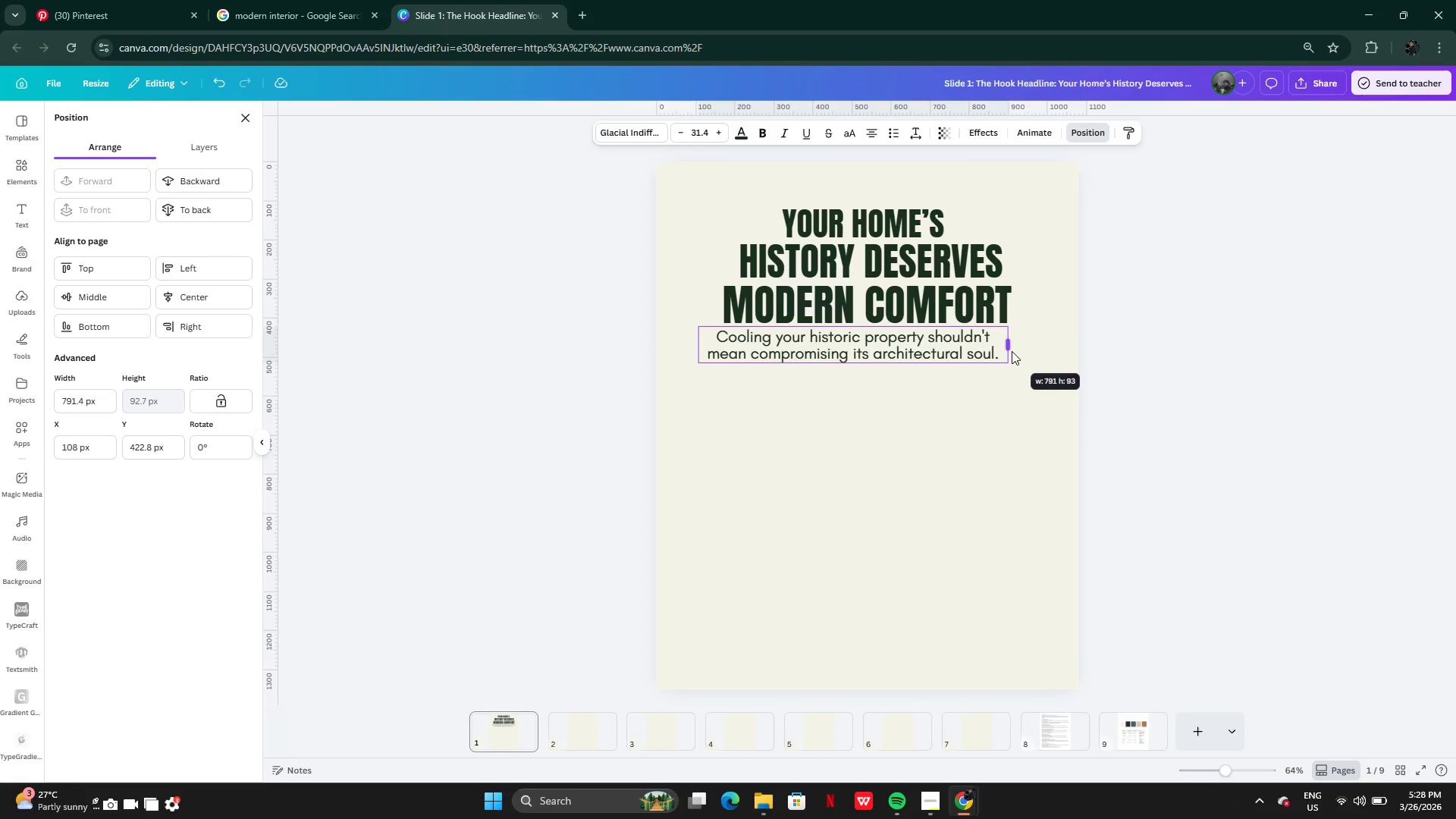 
left_click_drag(start_coordinate=[894, 350], to_coordinate=[903, 350])
 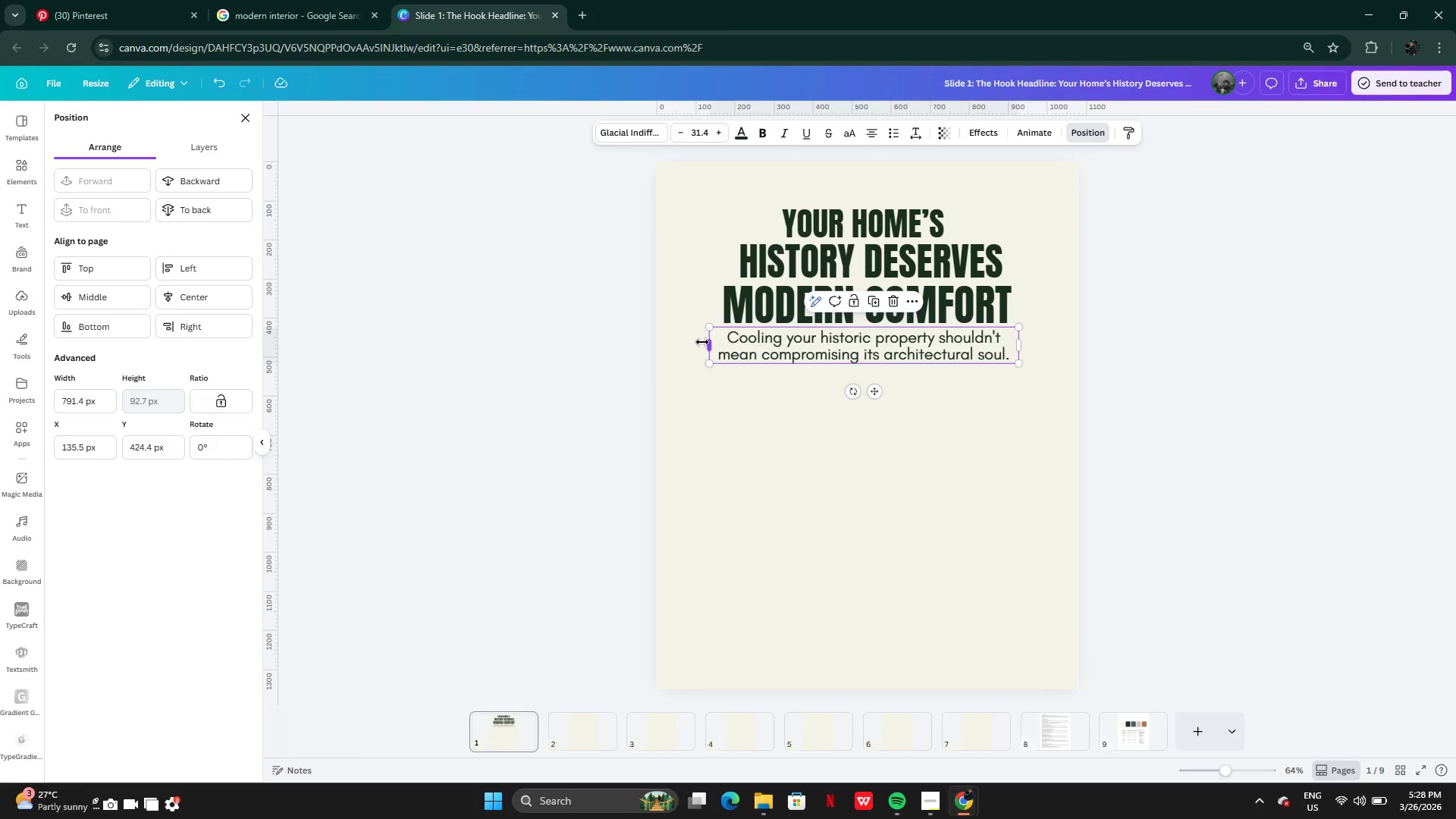 
left_click_drag(start_coordinate=[703, 342], to_coordinate=[695, 342])
 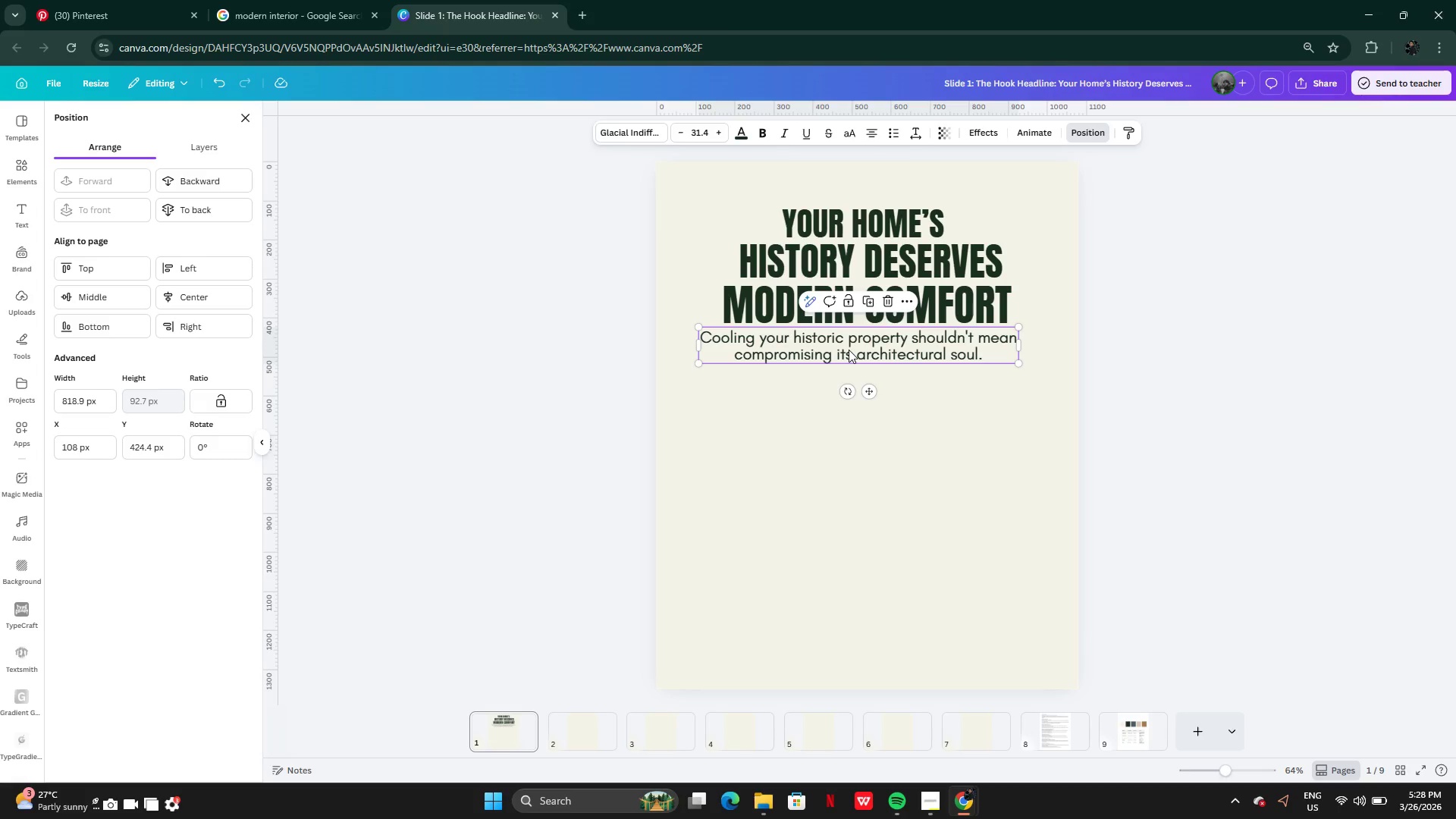 
left_click_drag(start_coordinate=[849, 350], to_coordinate=[856, 350])
 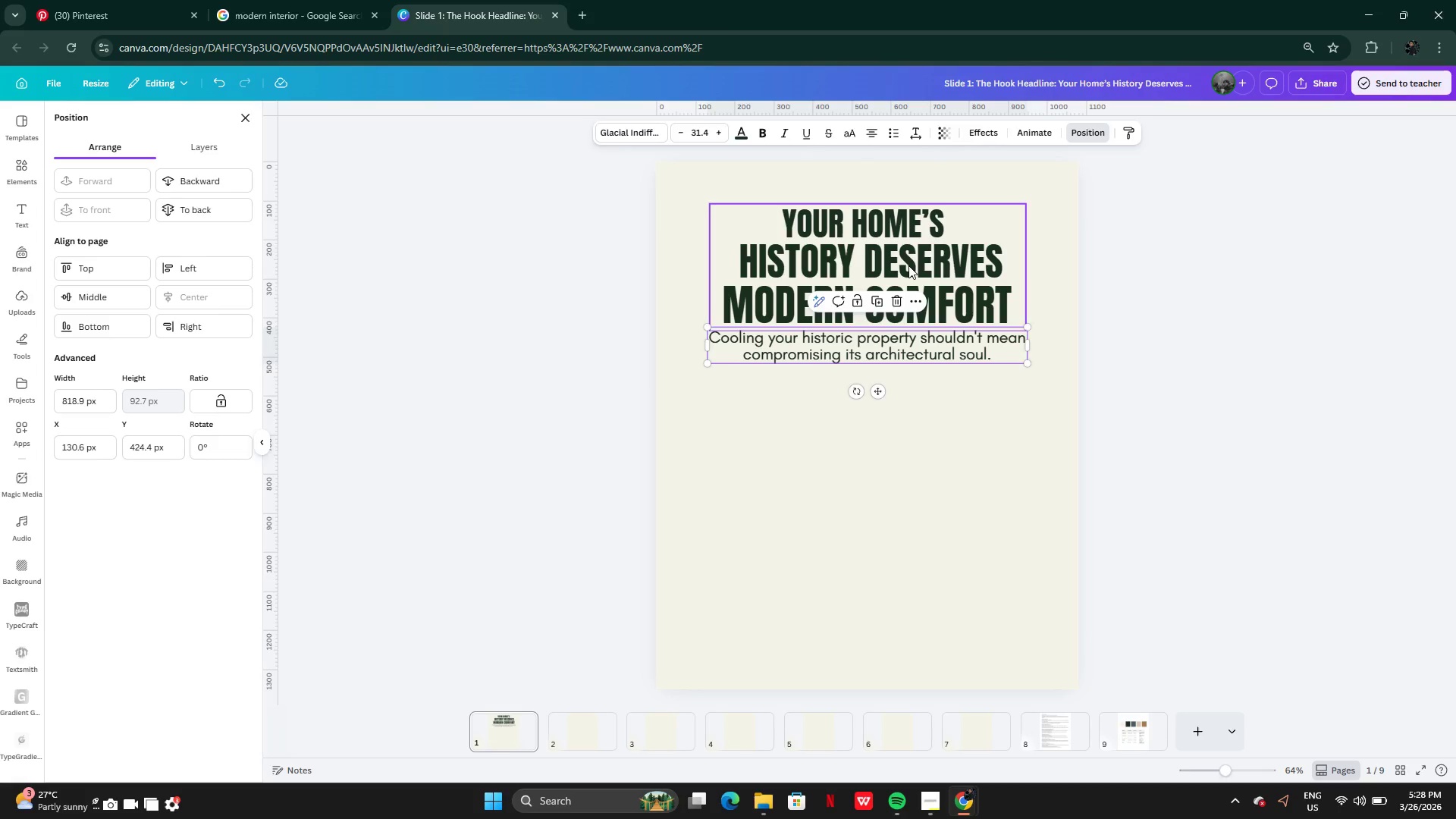 
left_click([908, 265])
 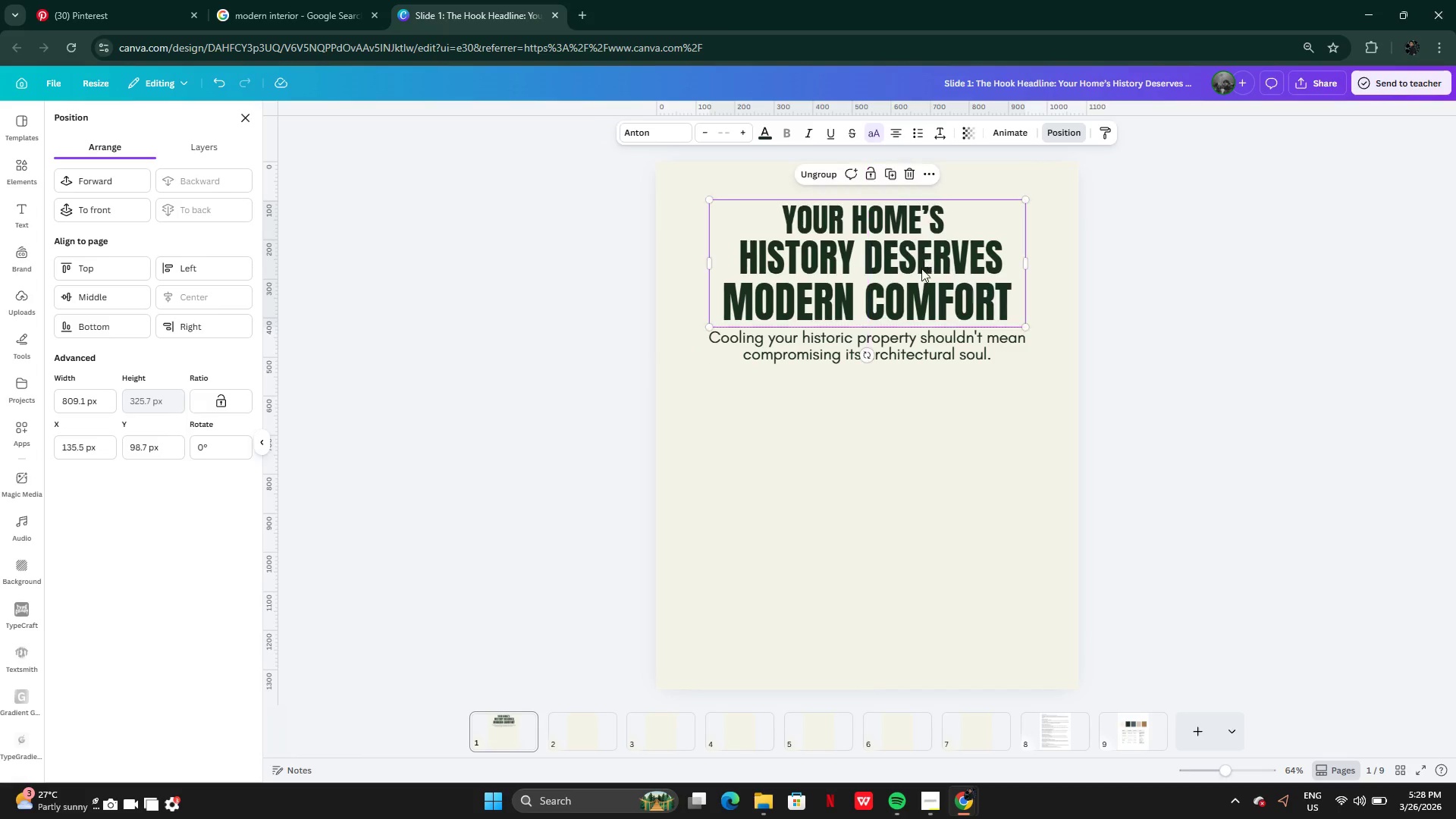 
left_click([949, 340])
 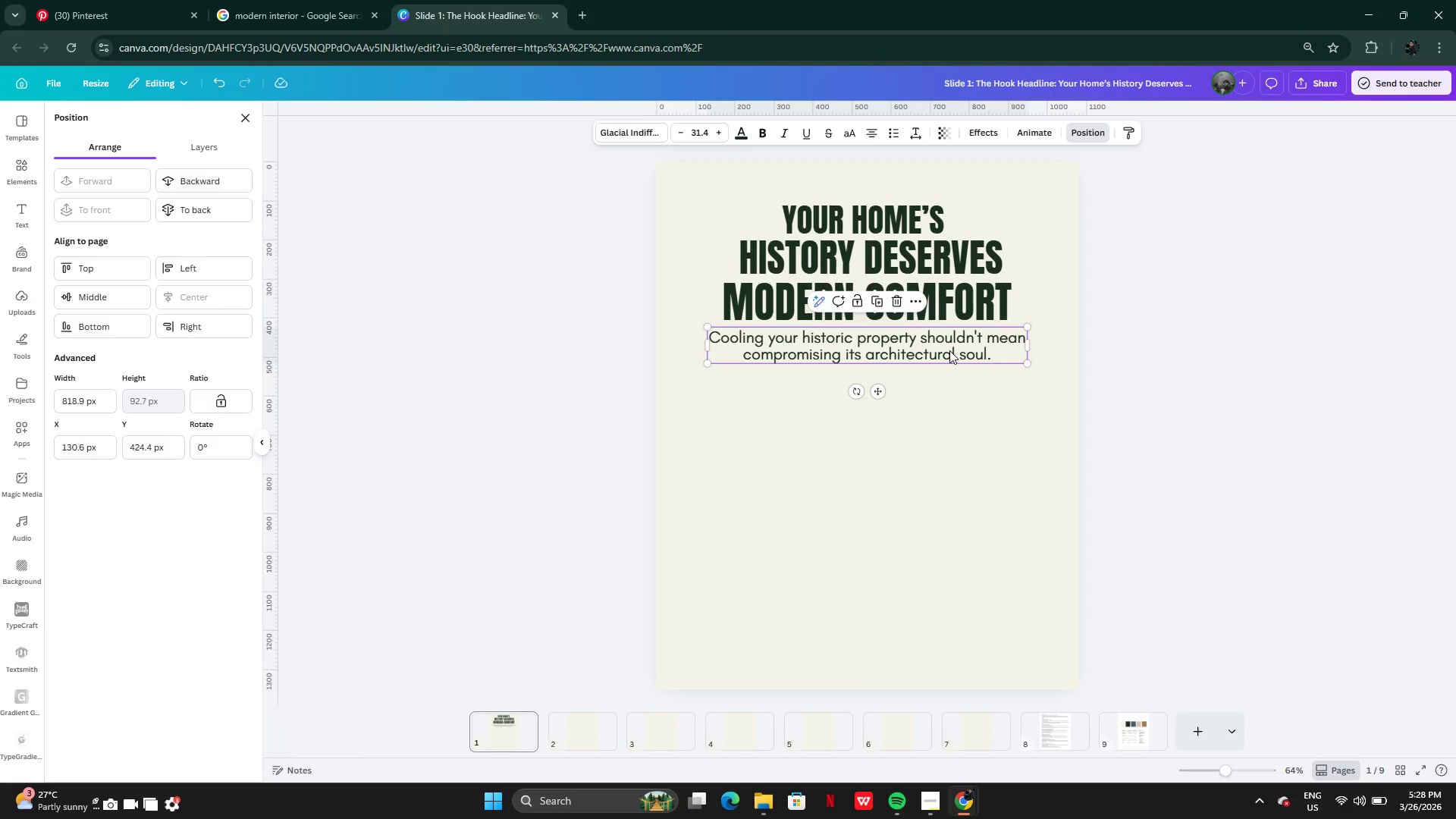 
left_click([938, 413])
 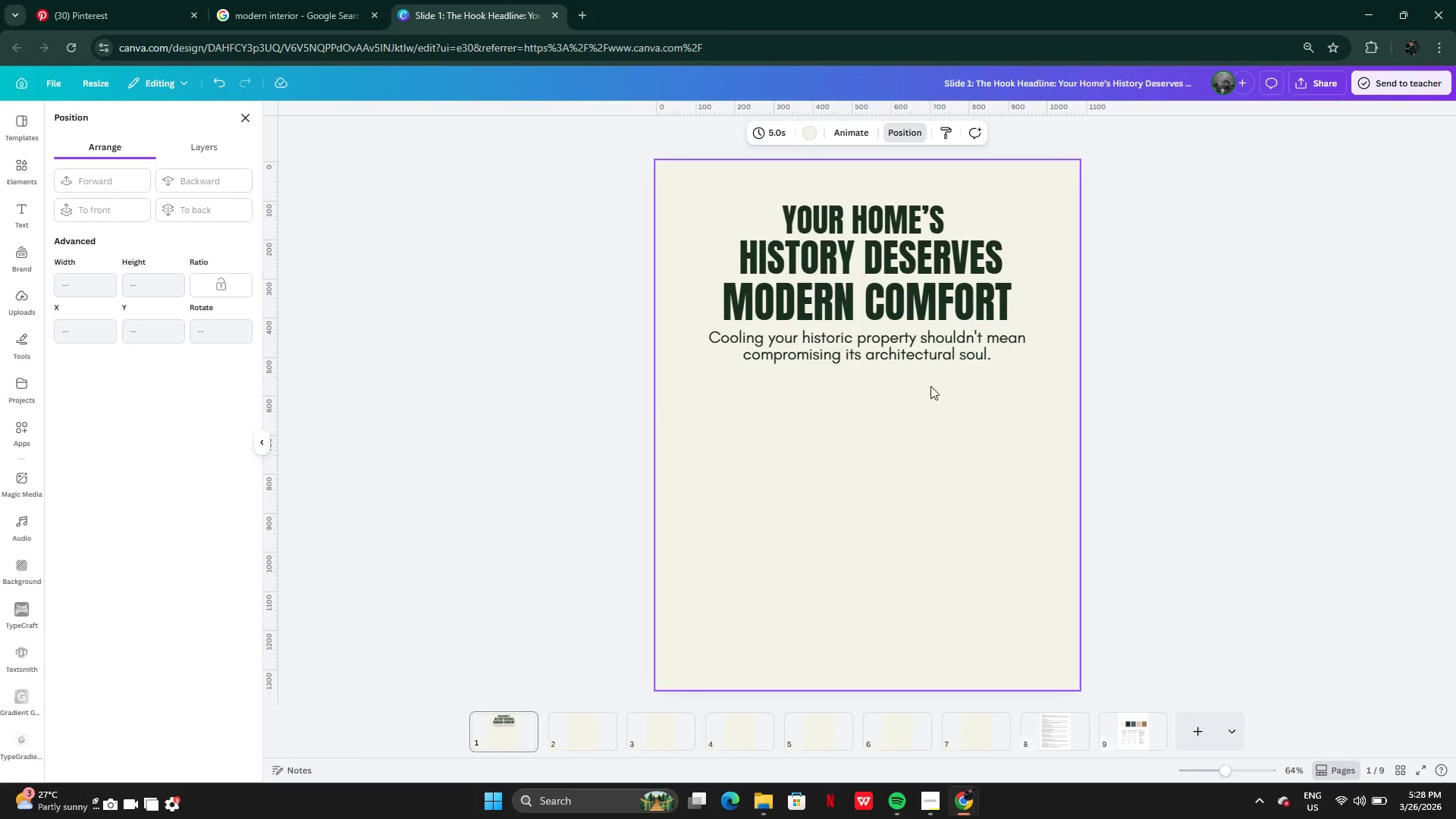 
left_click([929, 346])
 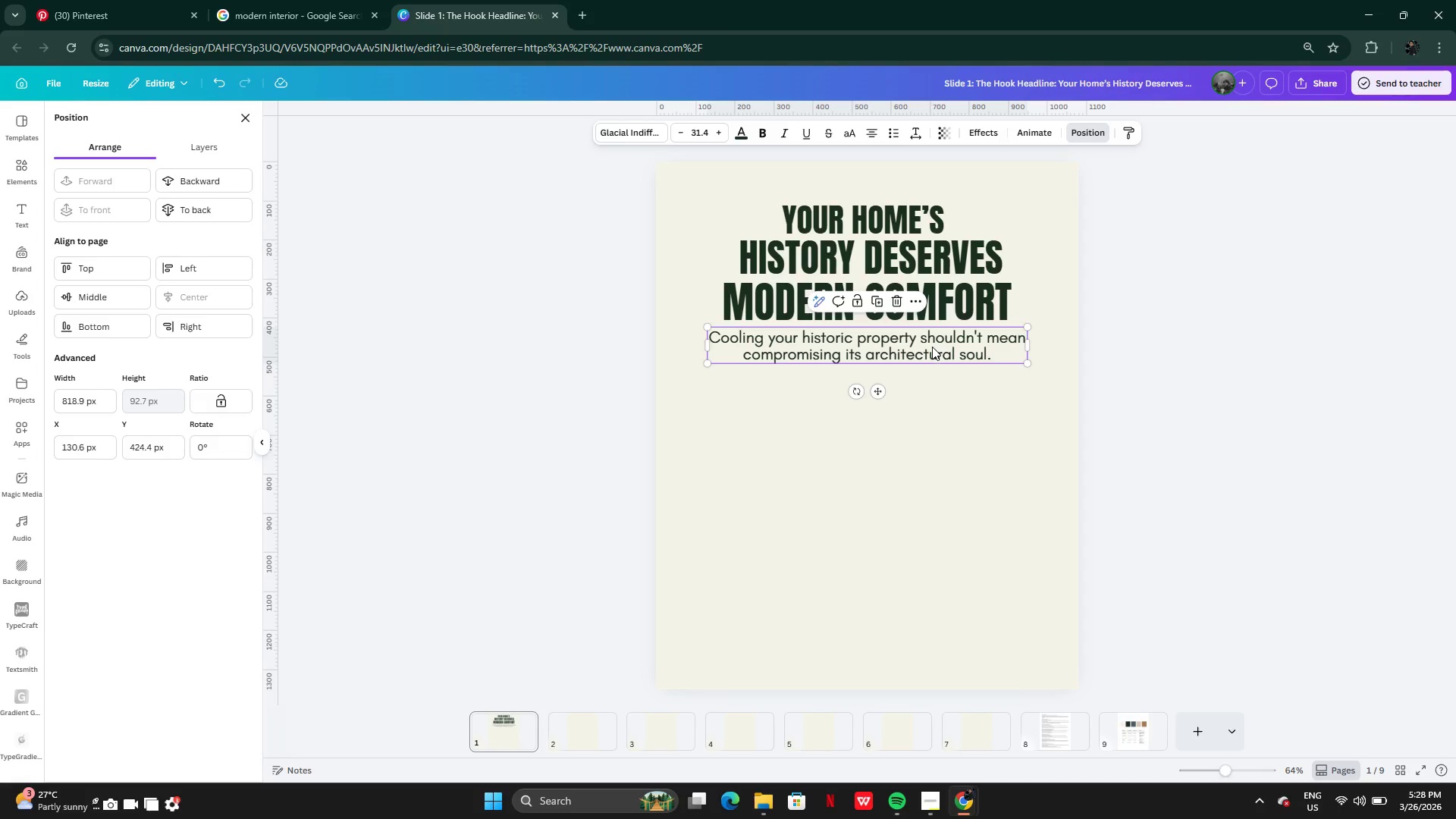 
left_click_drag(start_coordinate=[932, 347], to_coordinate=[933, 341])
 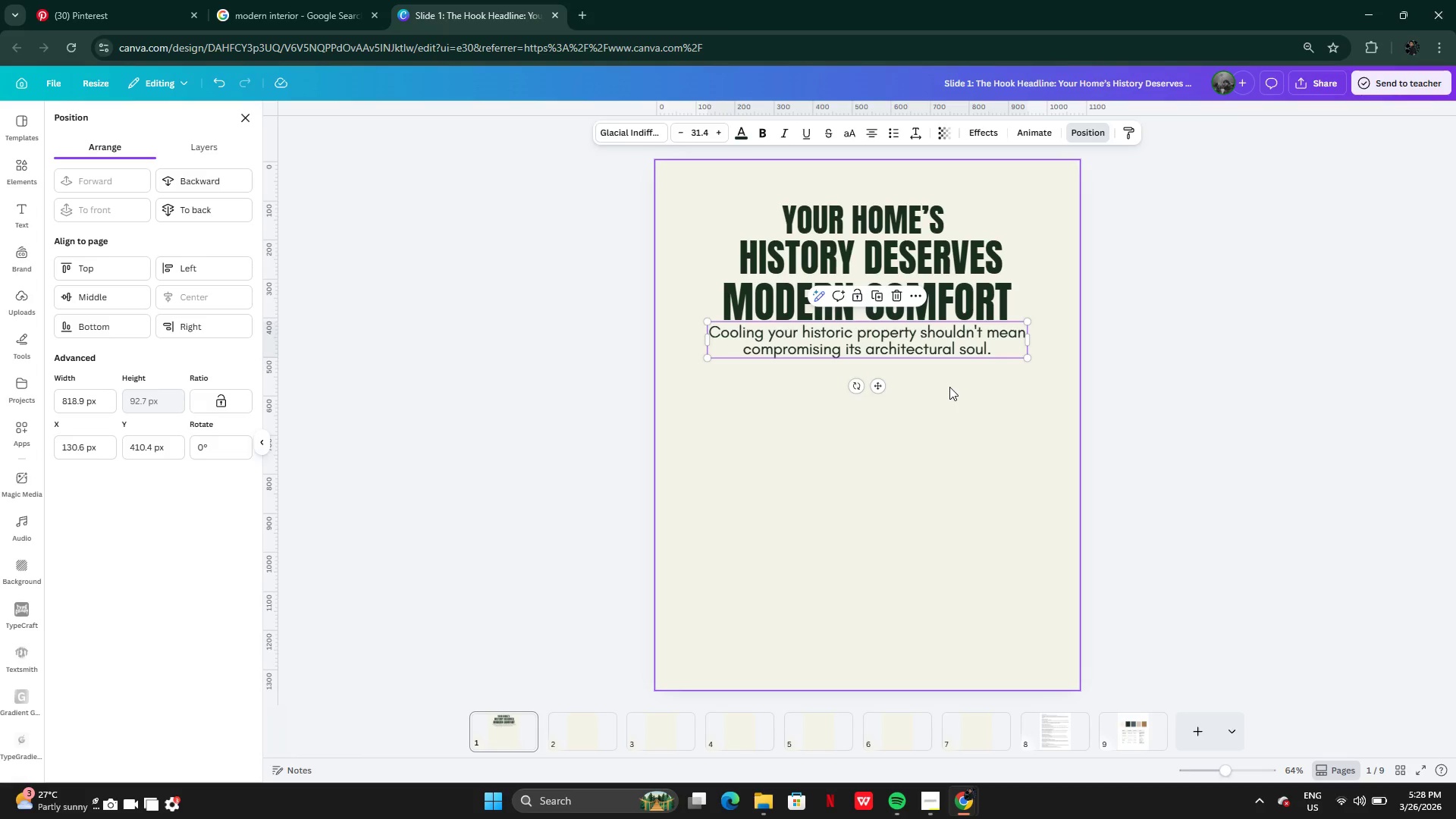 
left_click([949, 387])
 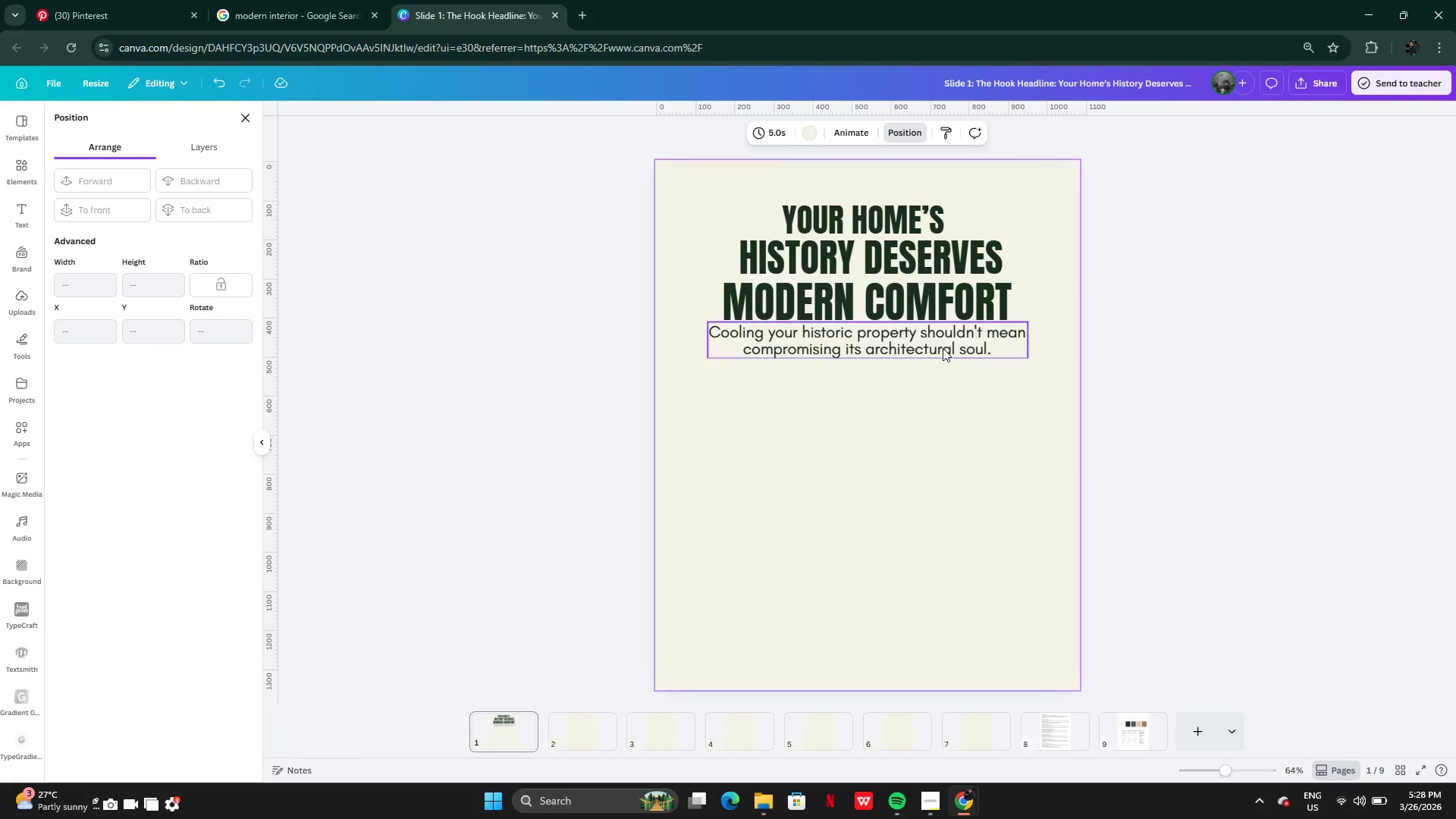 
left_click([941, 346])
 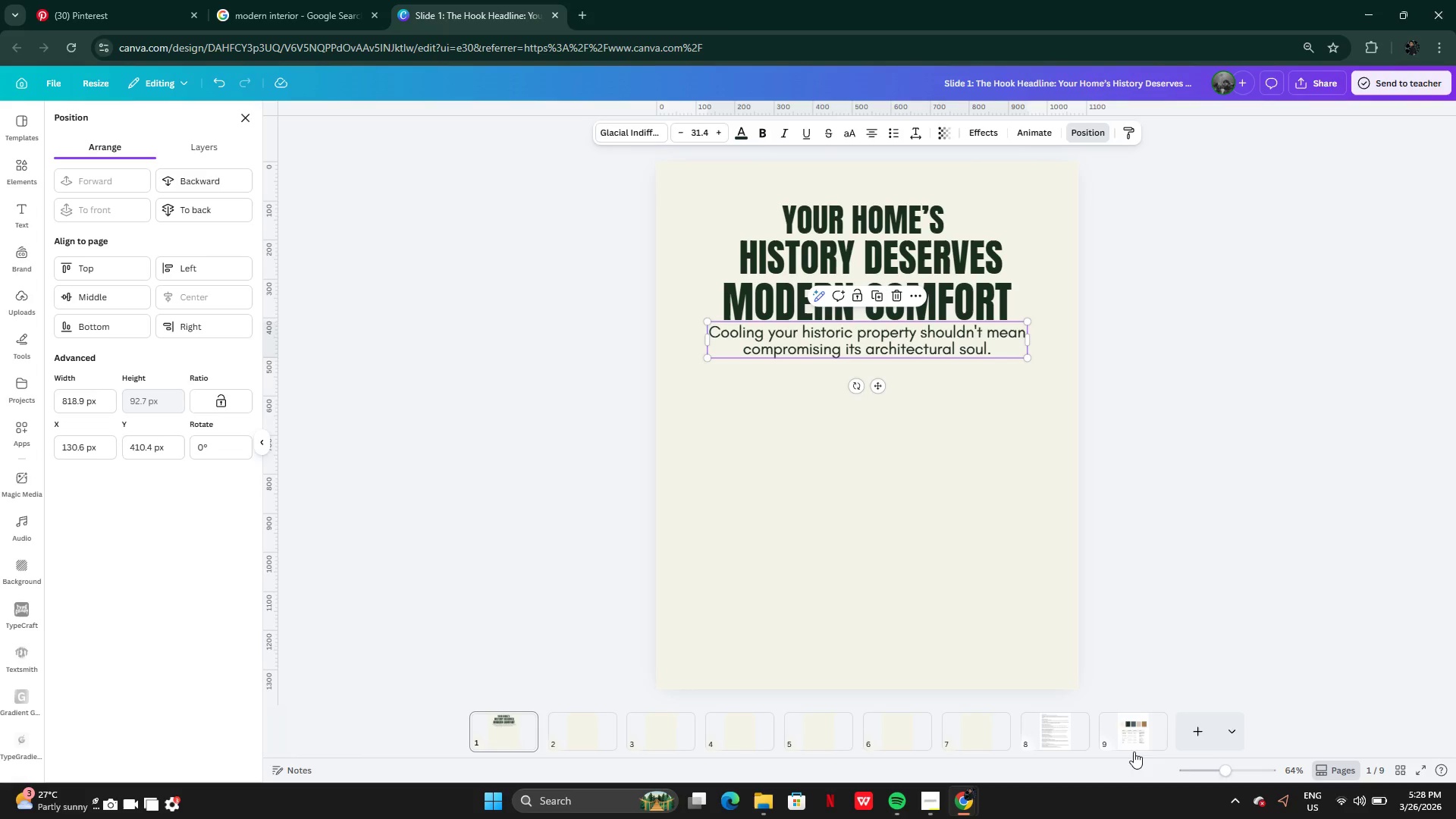 
left_click([1128, 729])
 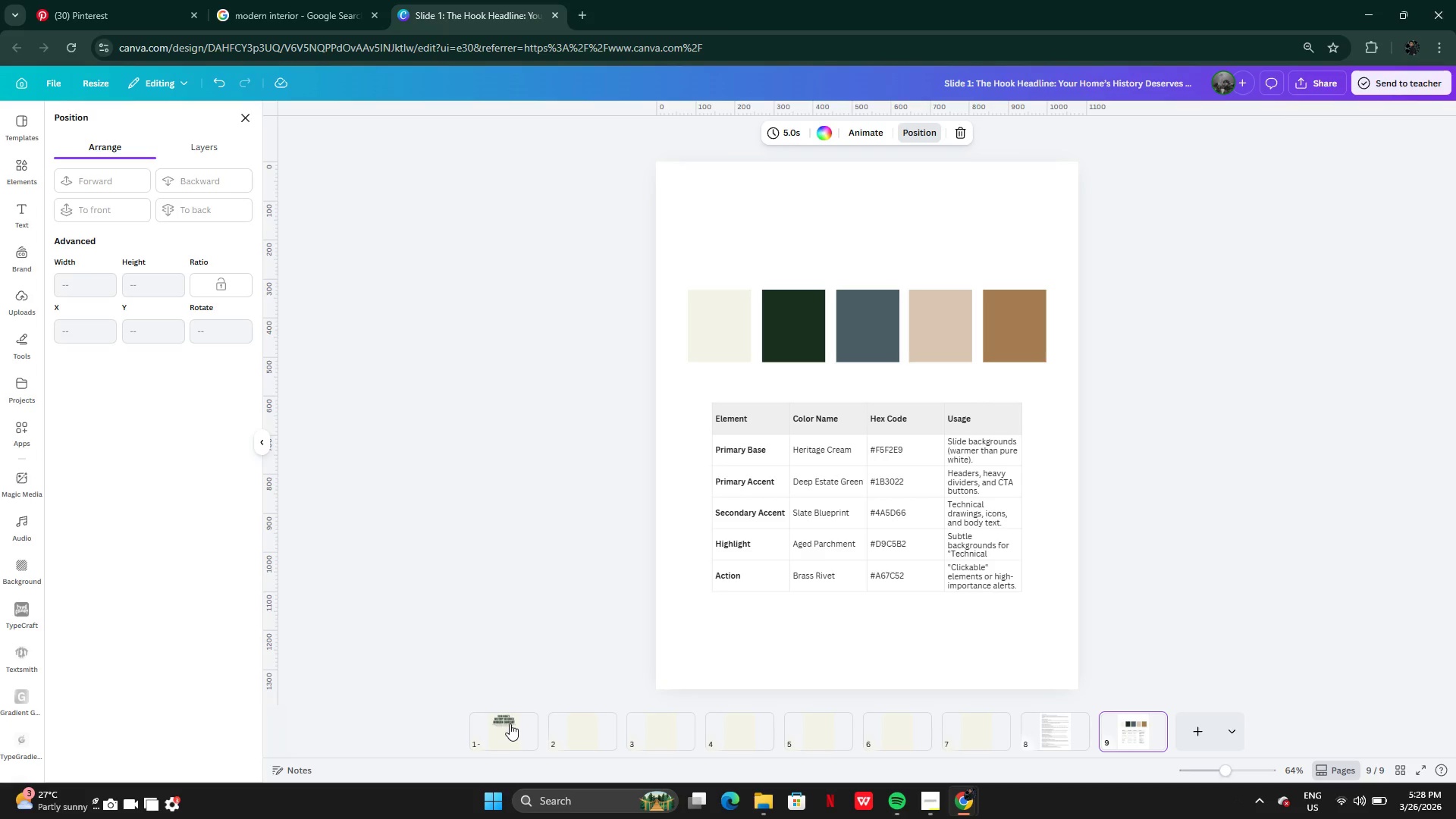 
wait(16.88)
 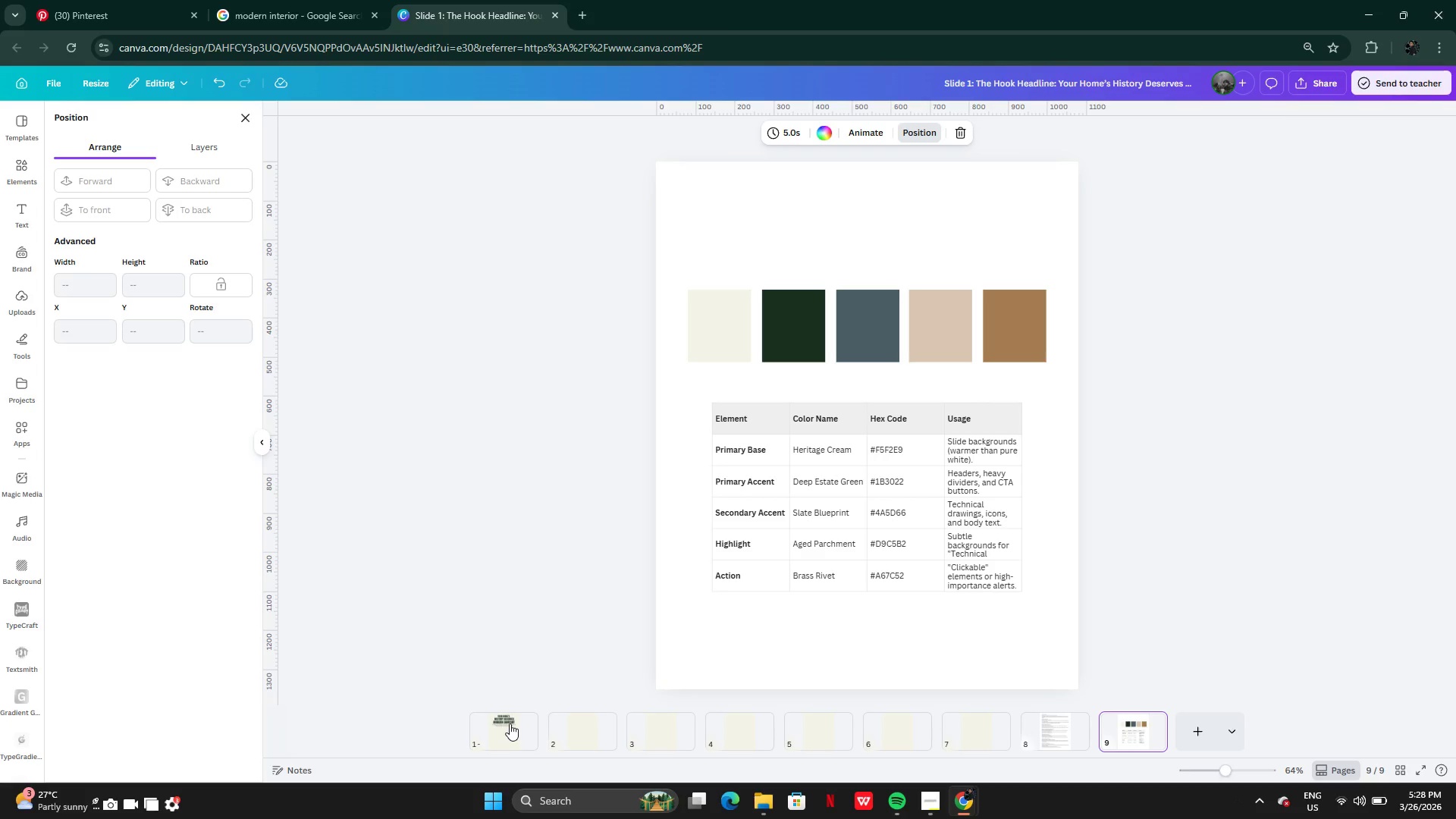 
left_click([511, 723])
 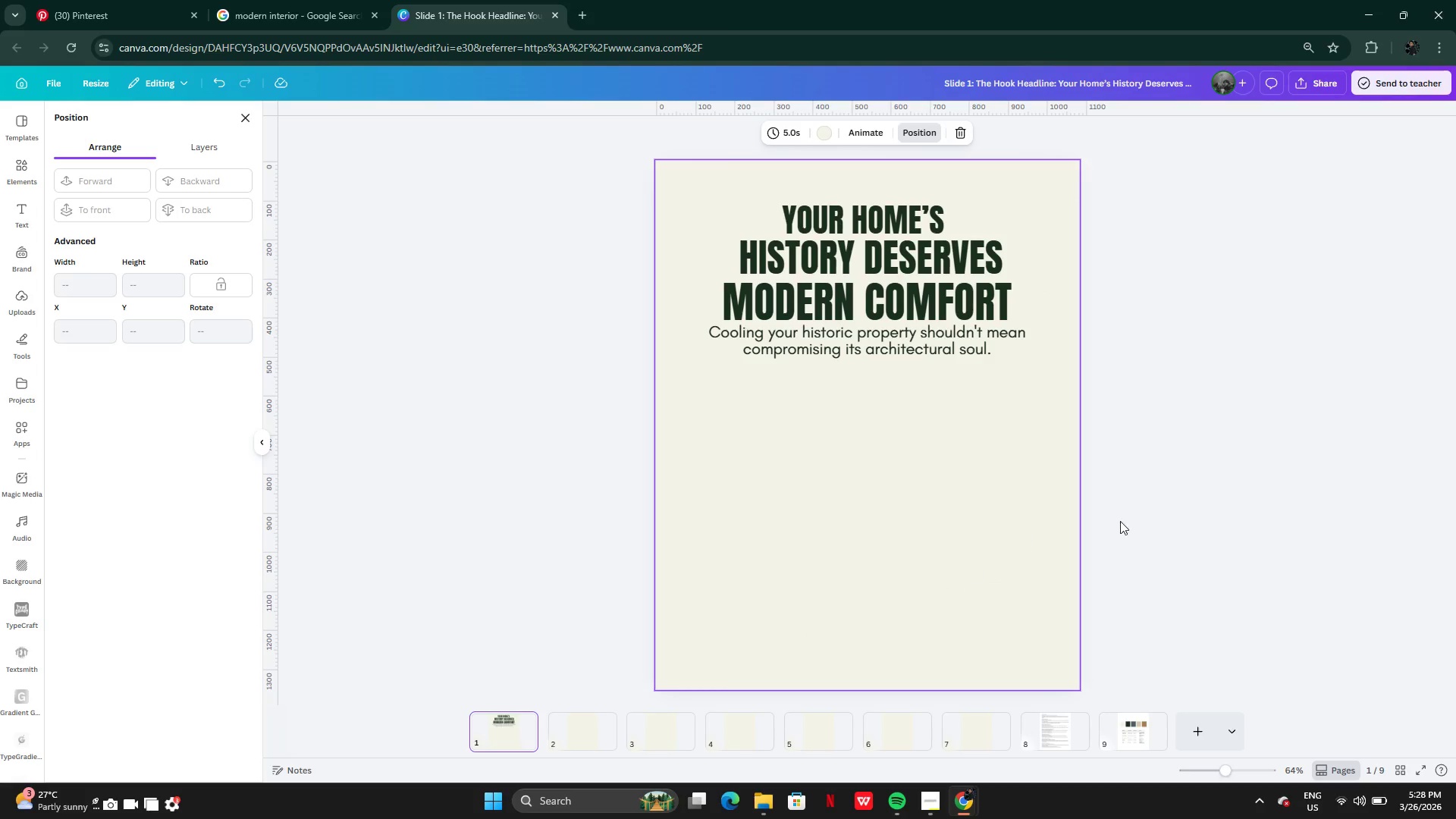 
left_click([1166, 515])
 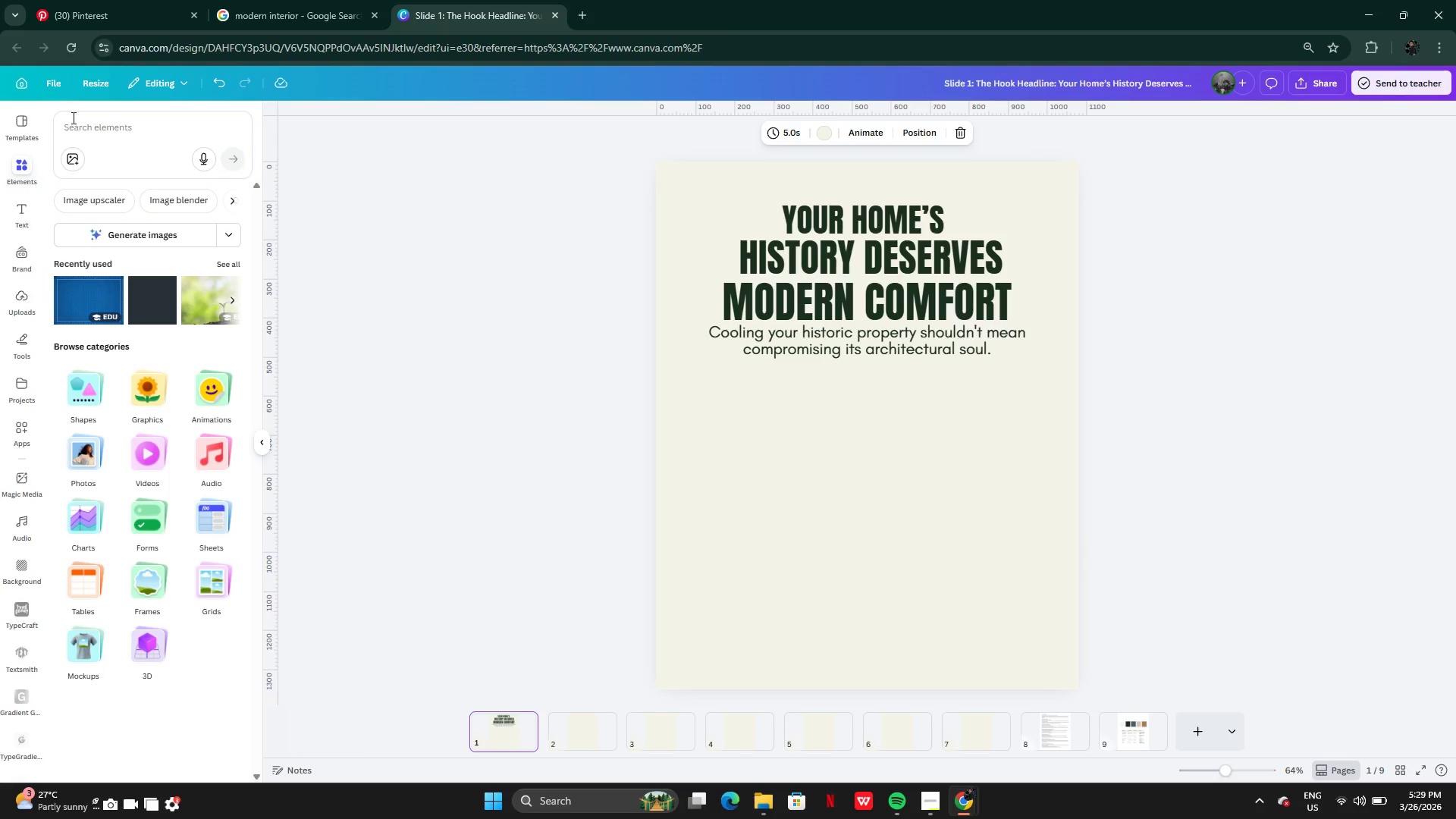 
wait(7.61)
 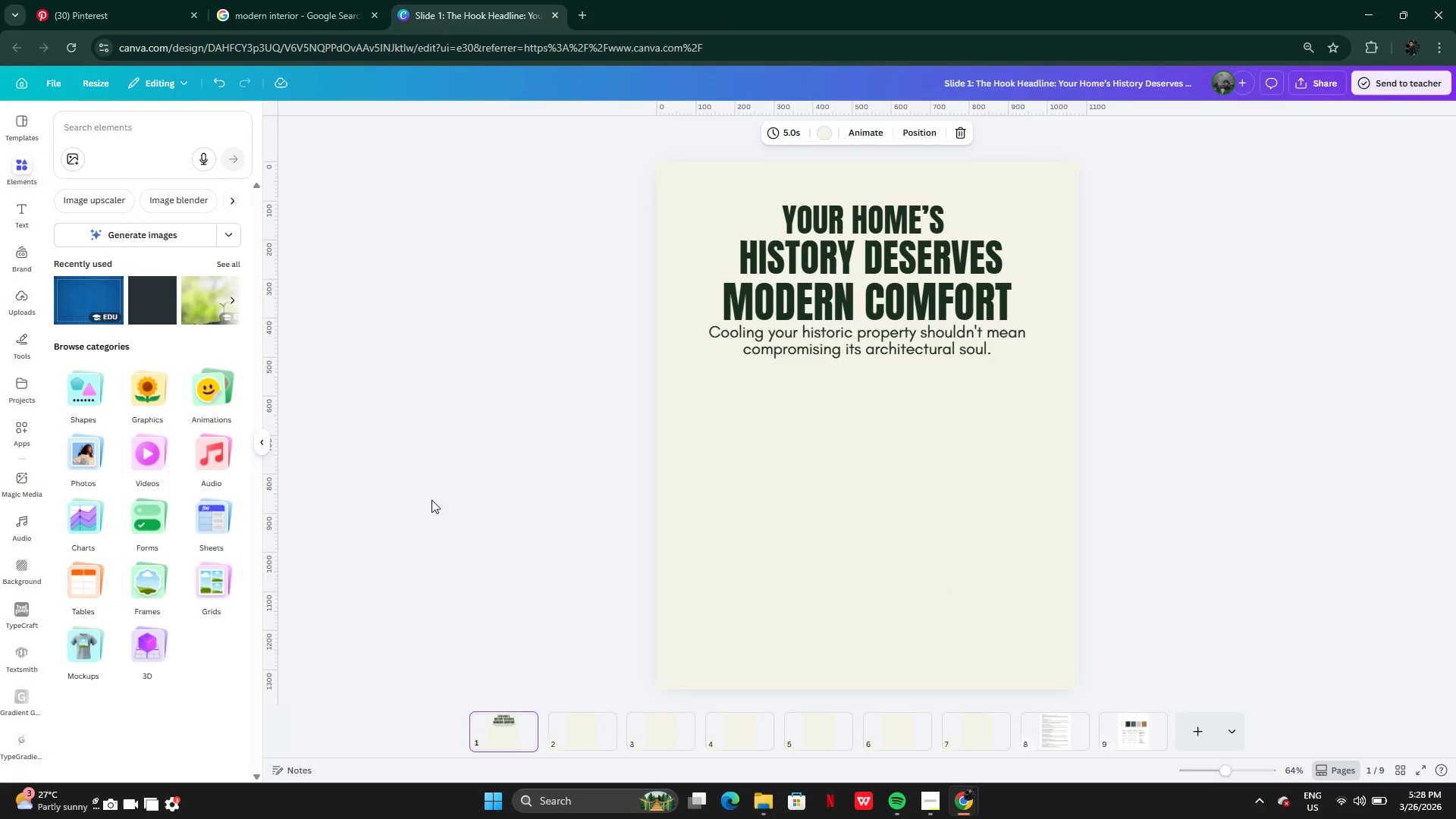 
left_click([927, 806])